 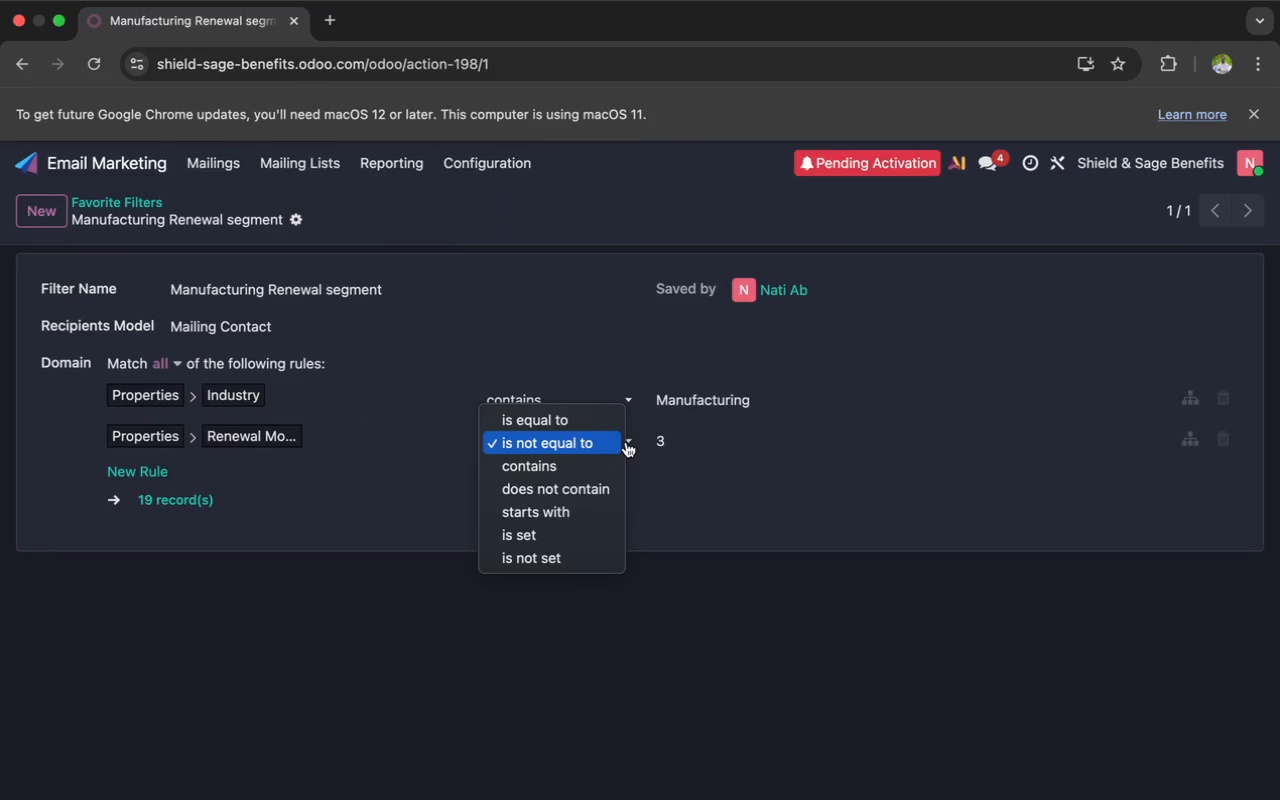 
left_click([594, 489])
 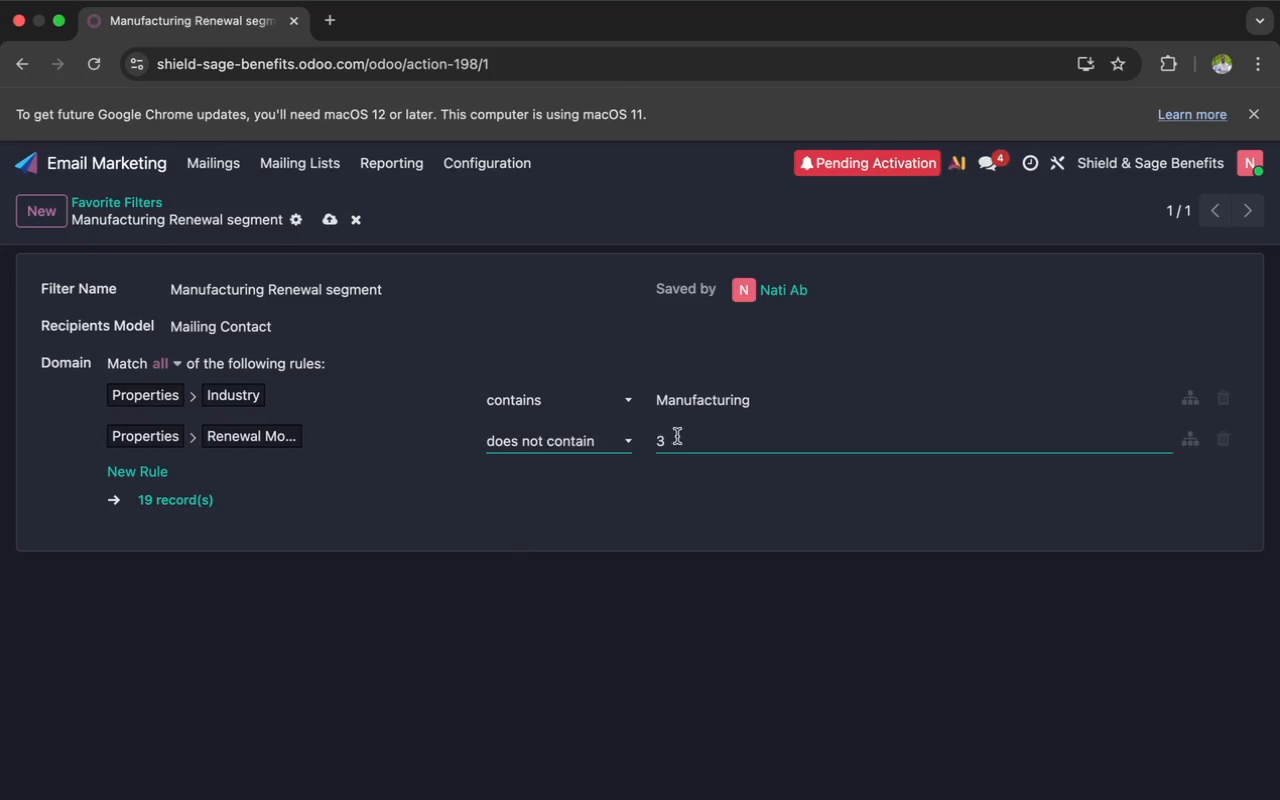 
left_click([677, 440])
 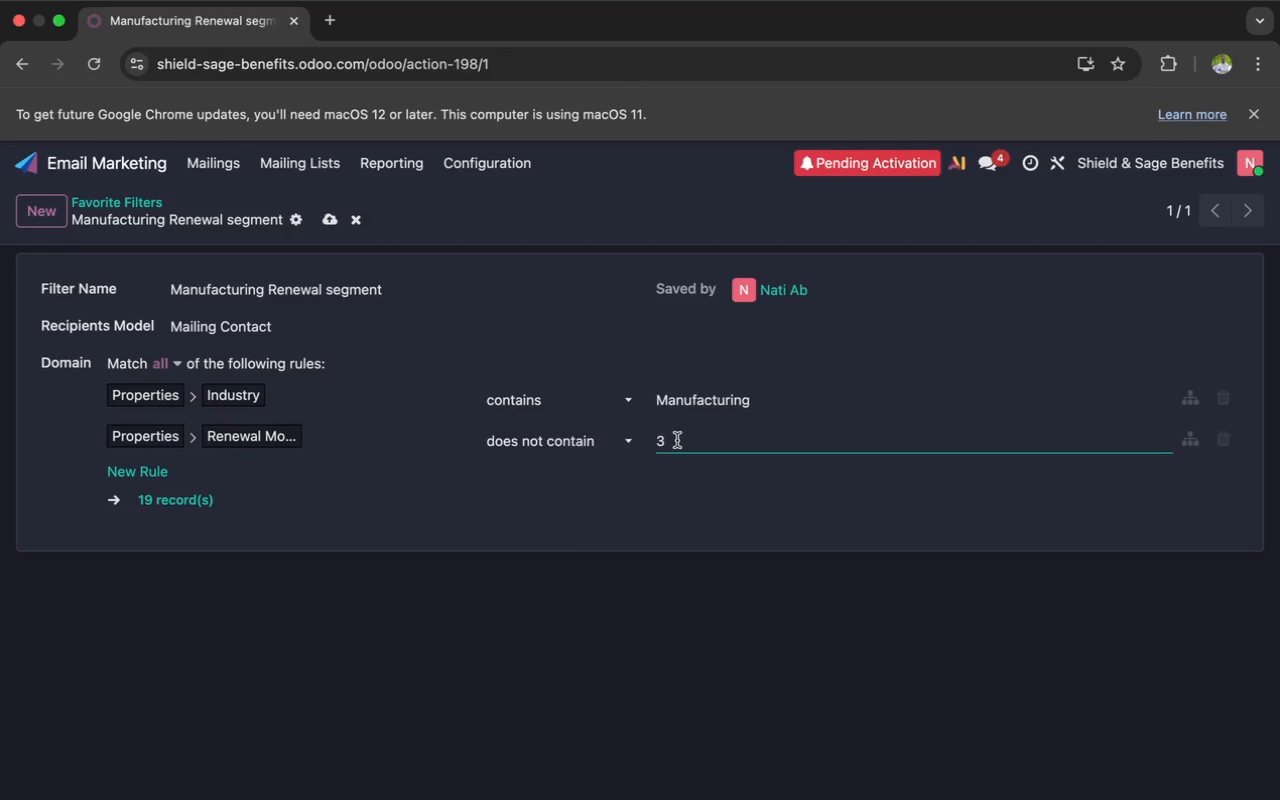 
key(Backspace)
 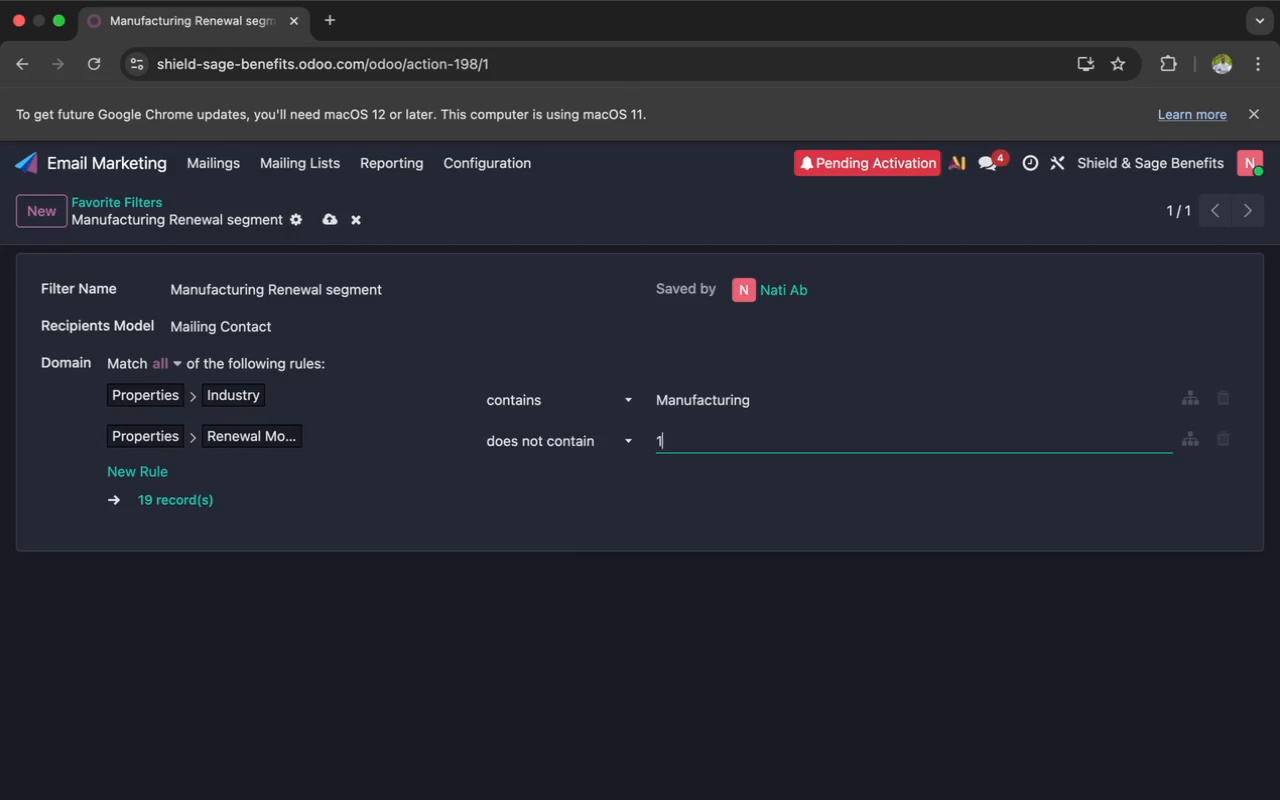 
key(1)
 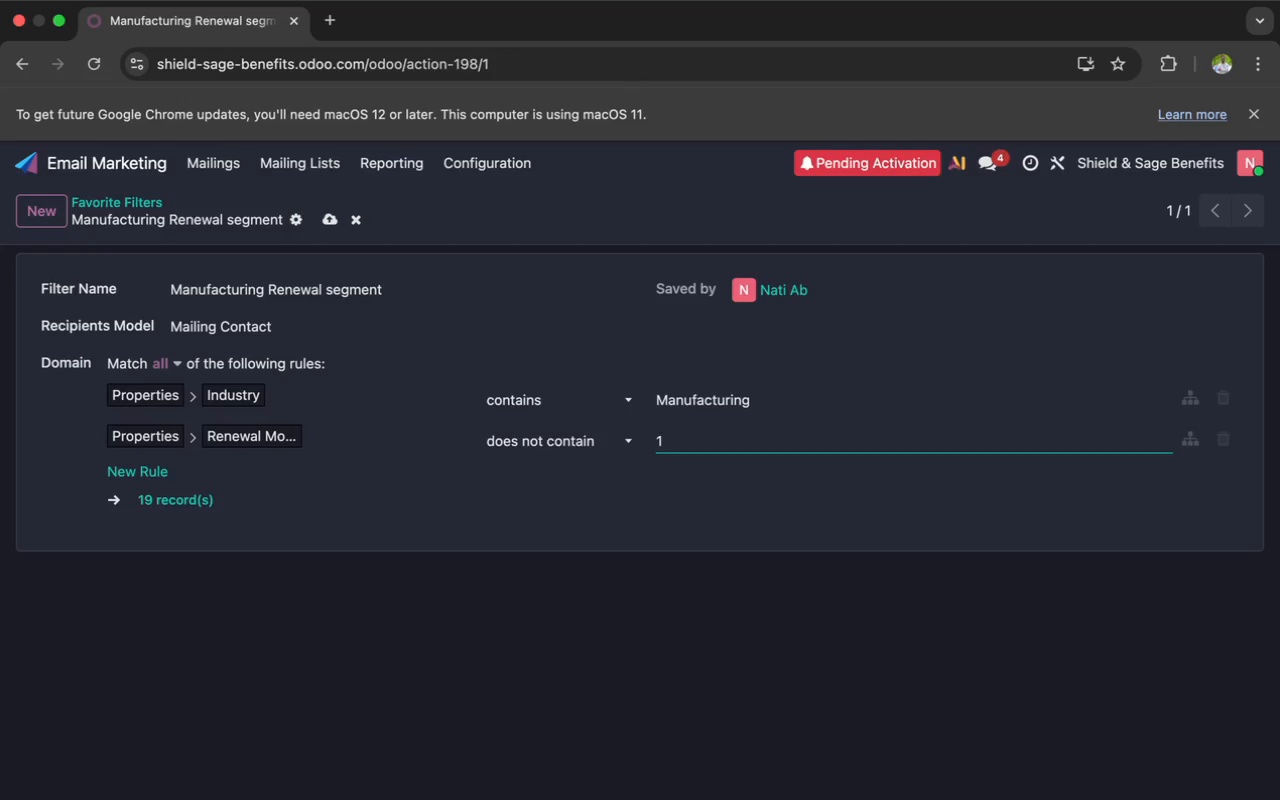 
wait(20.61)
 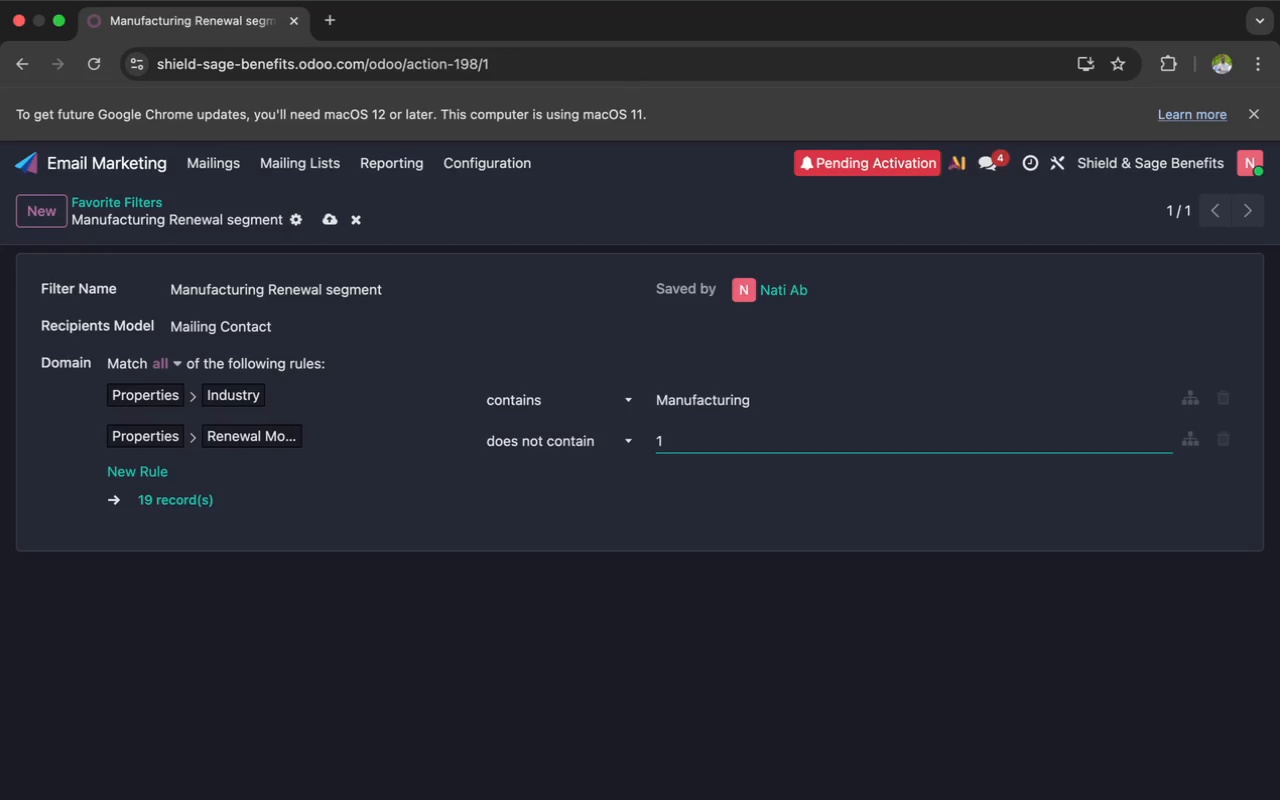 
left_click([1190, 440])
 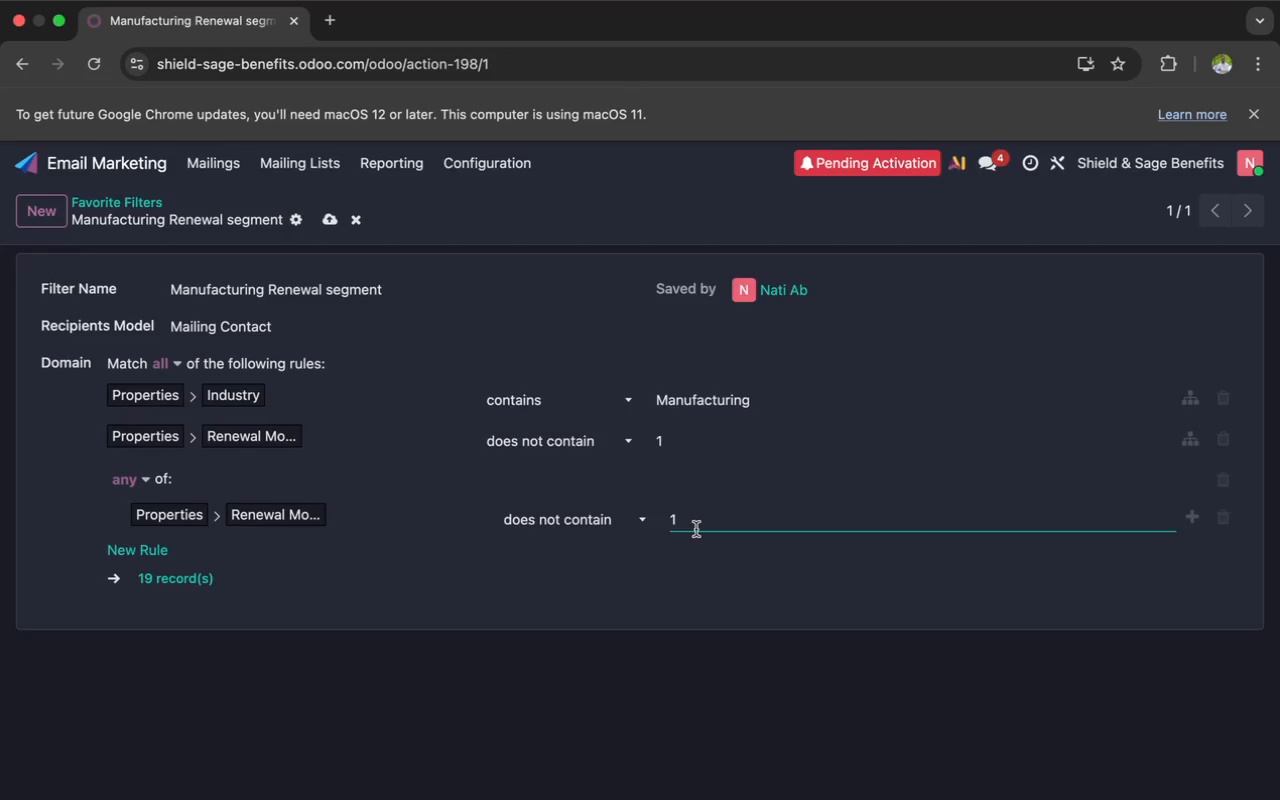 
left_click([684, 519])
 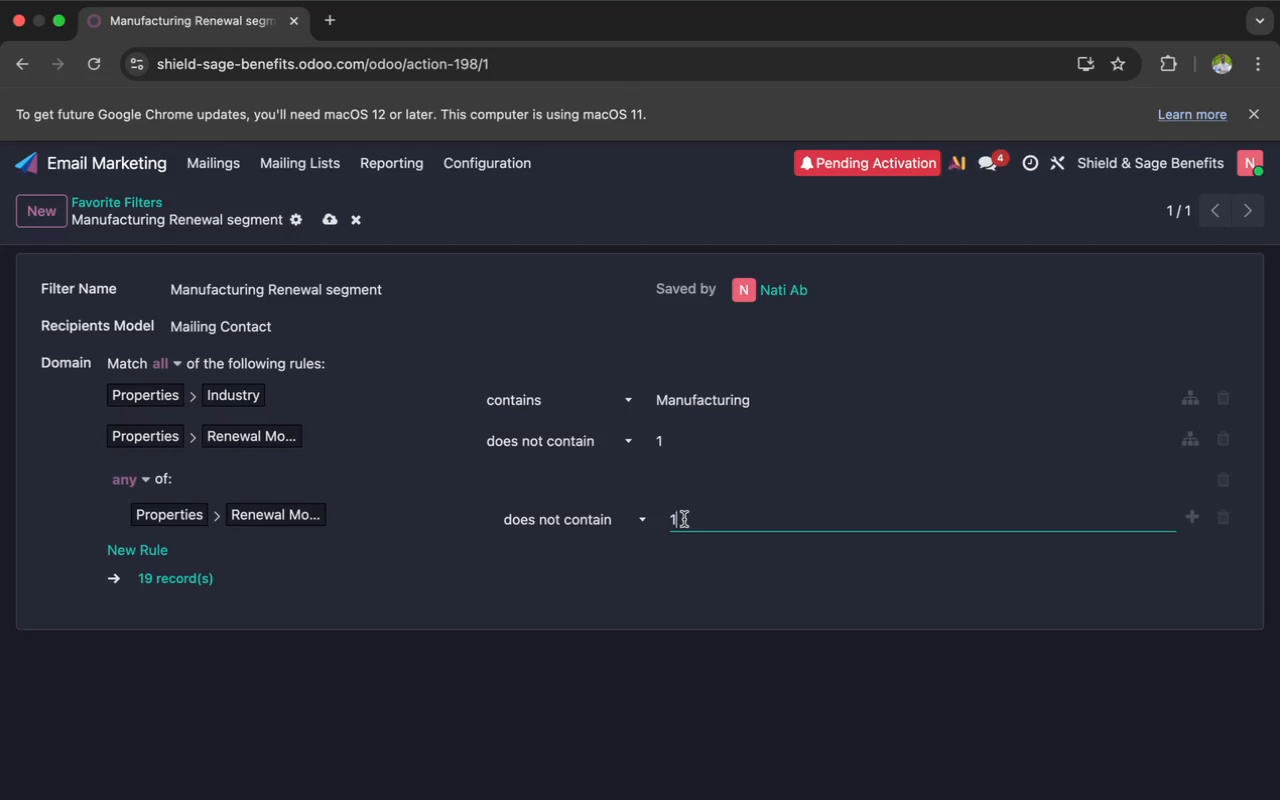 
key(Backspace)
 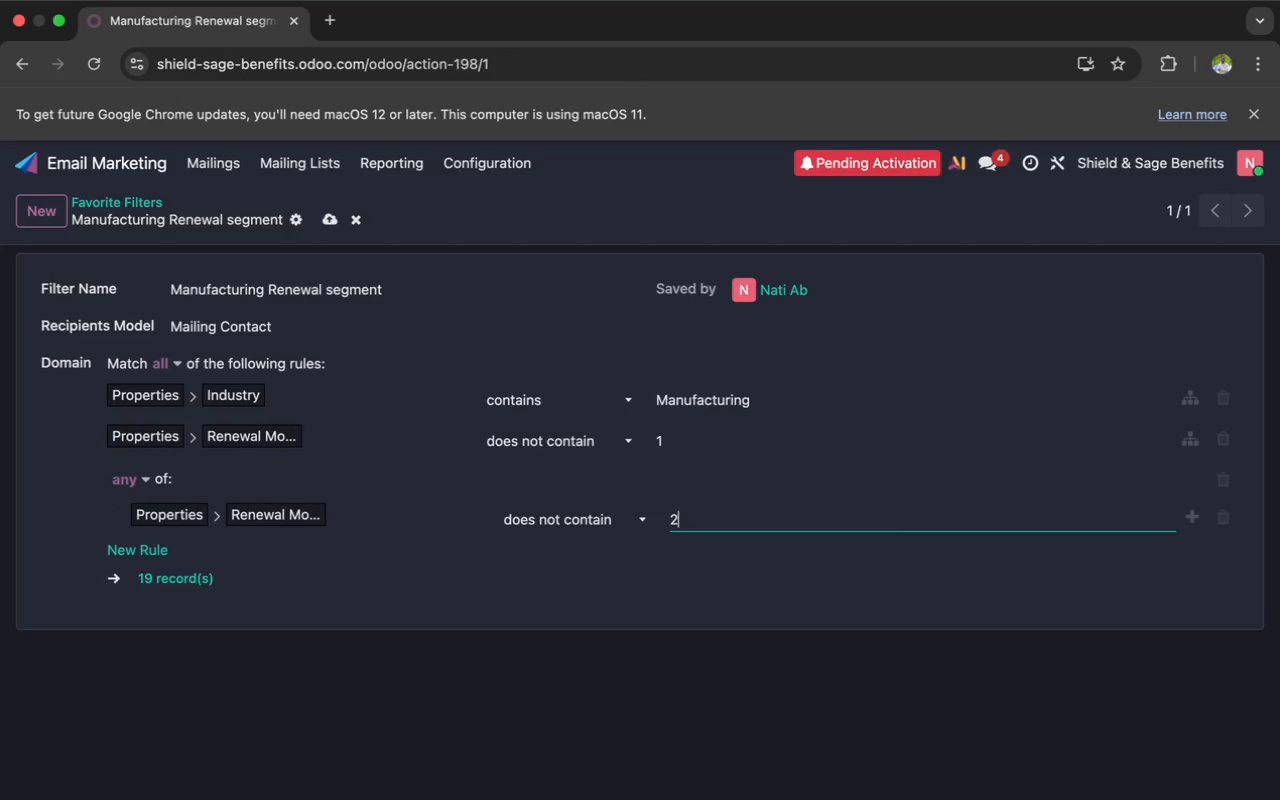 
key(2)
 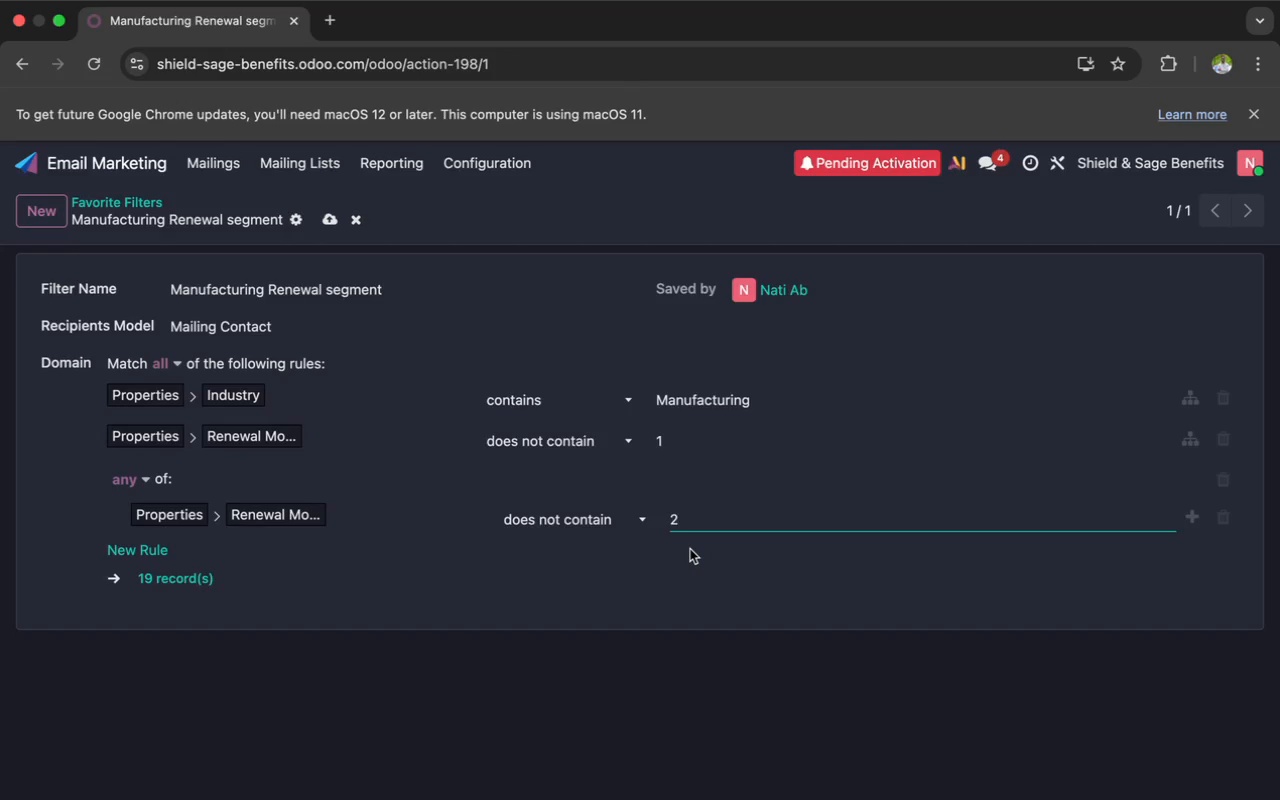 
wait(10.78)
 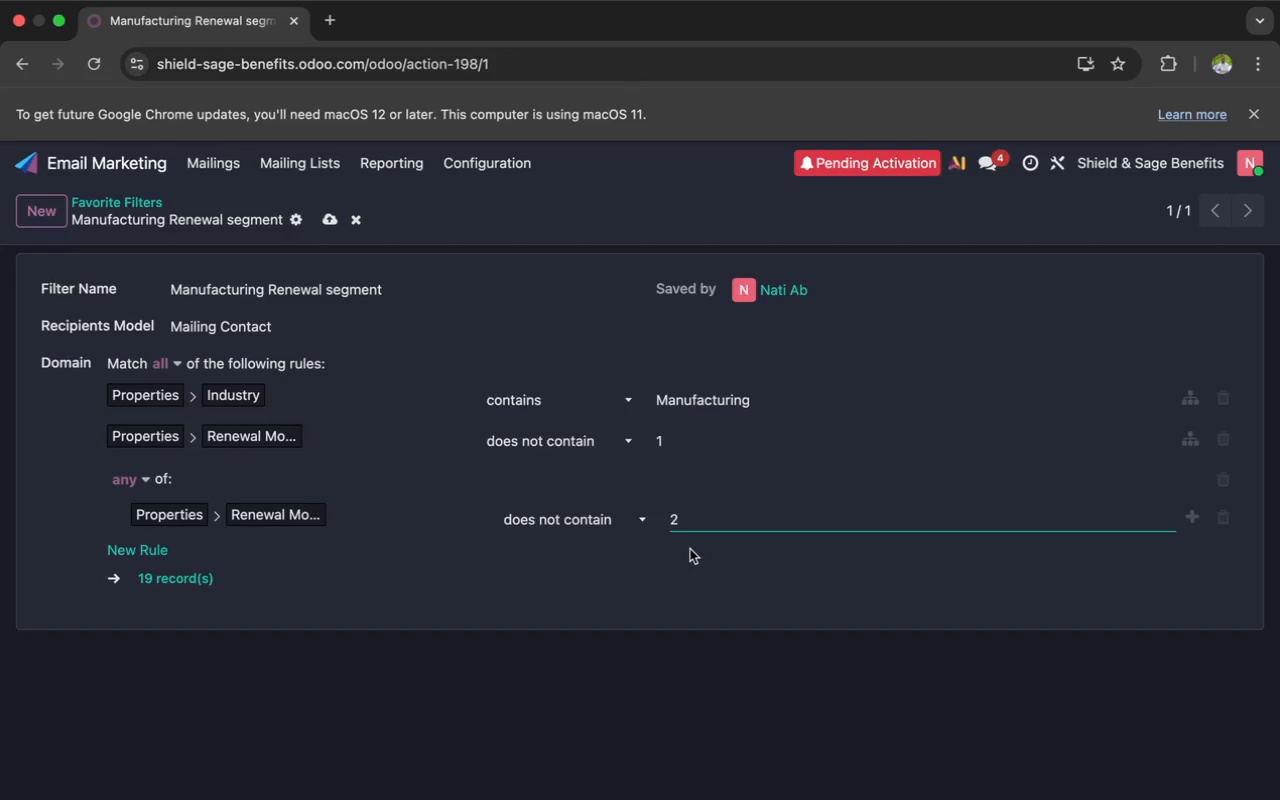 
left_click([1191, 519])
 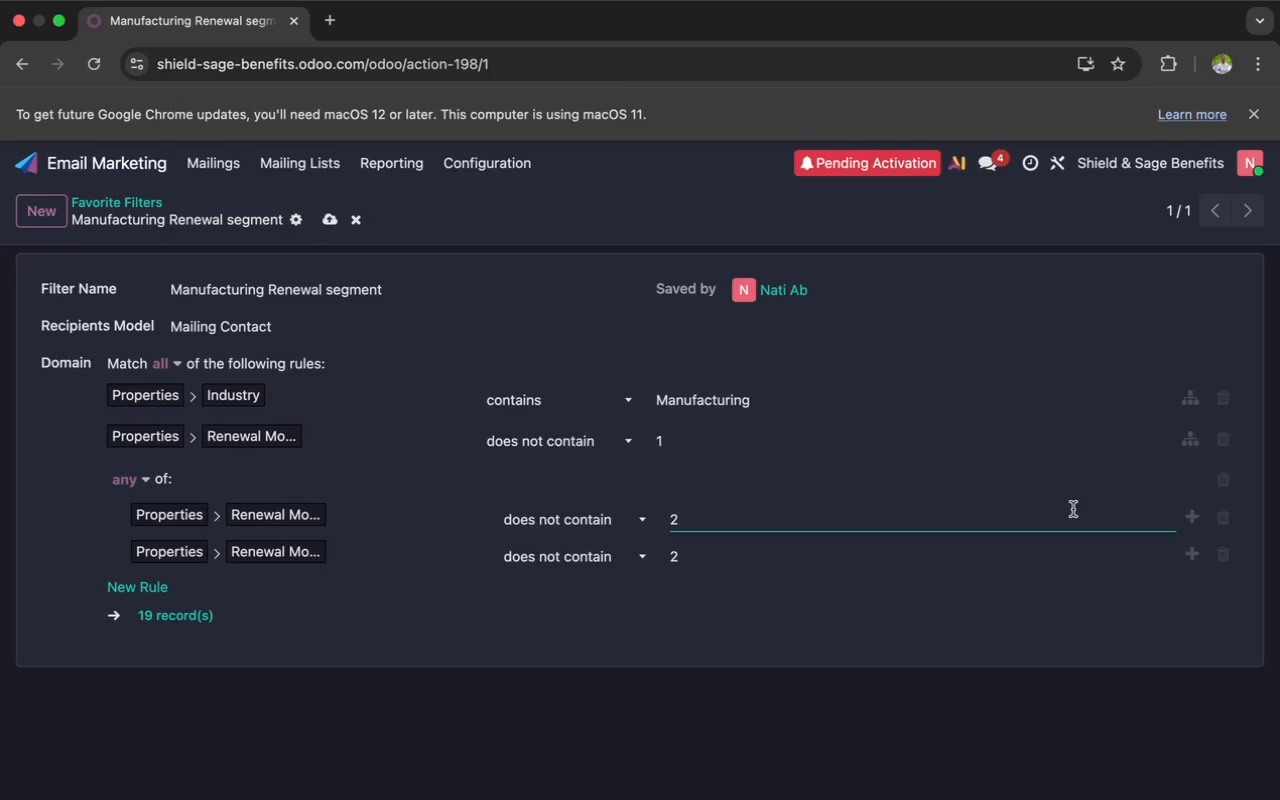 
left_click([1224, 543])
 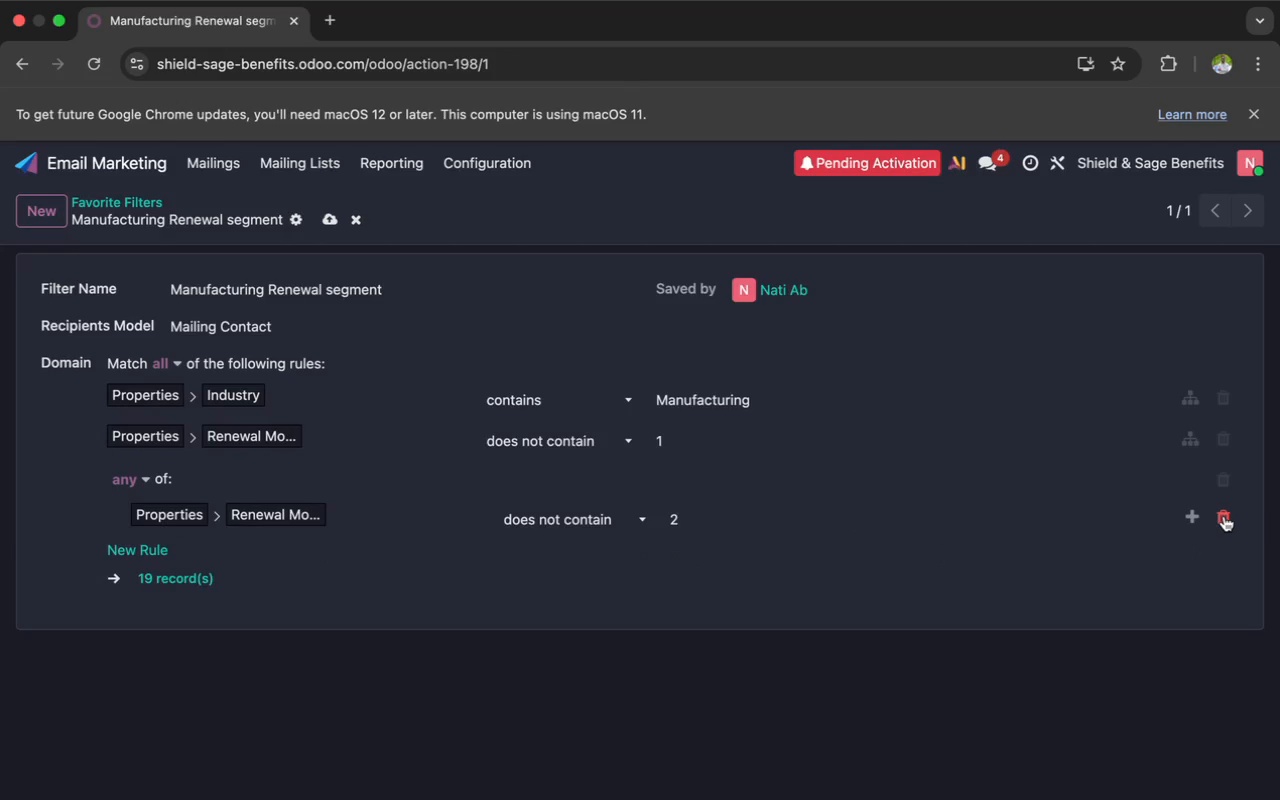 
left_click([1224, 515])
 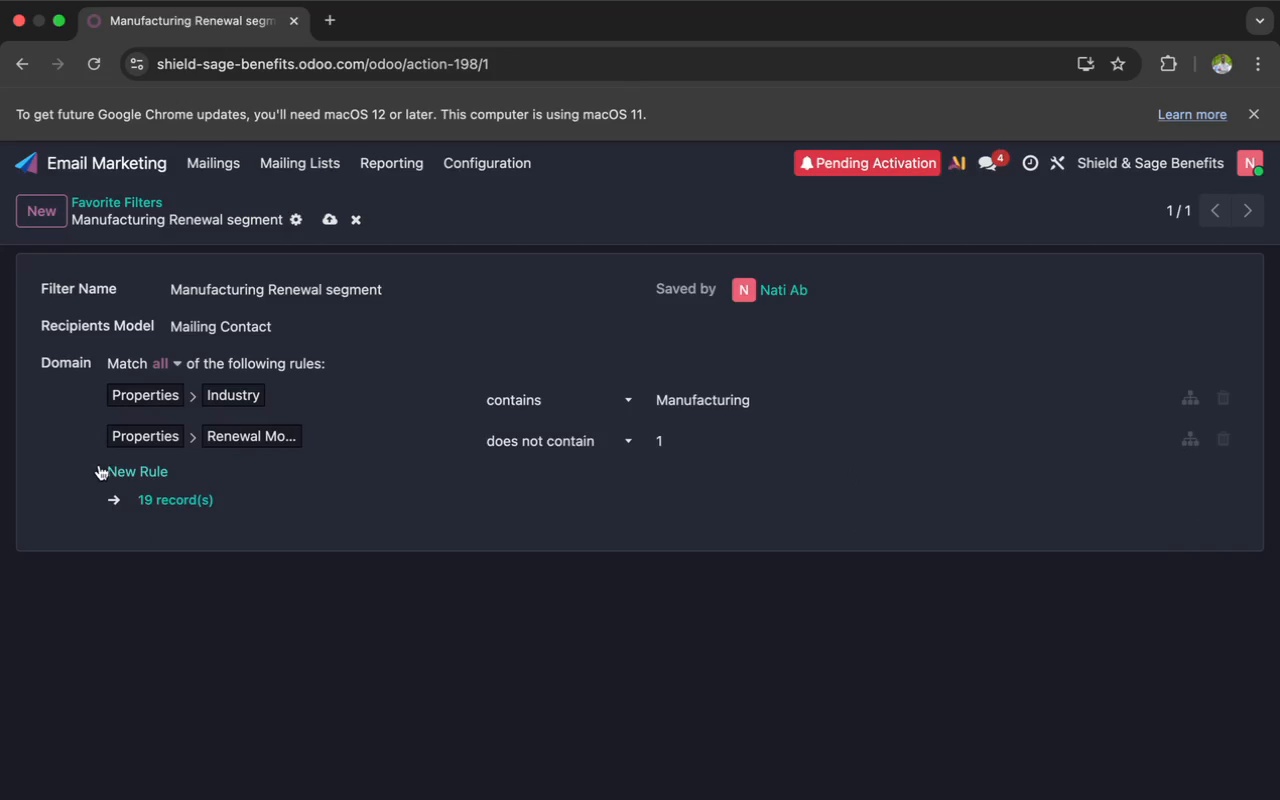 
left_click([133, 475])
 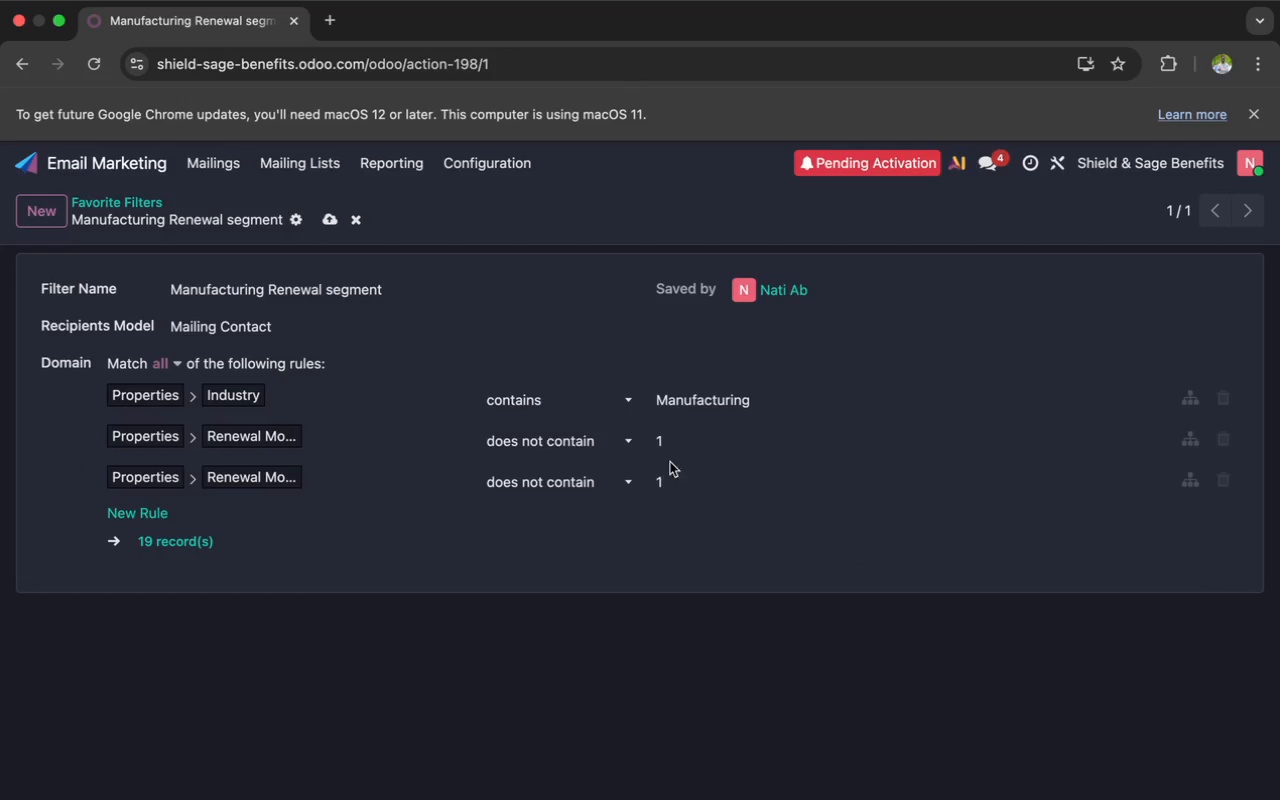 
left_click([677, 477])
 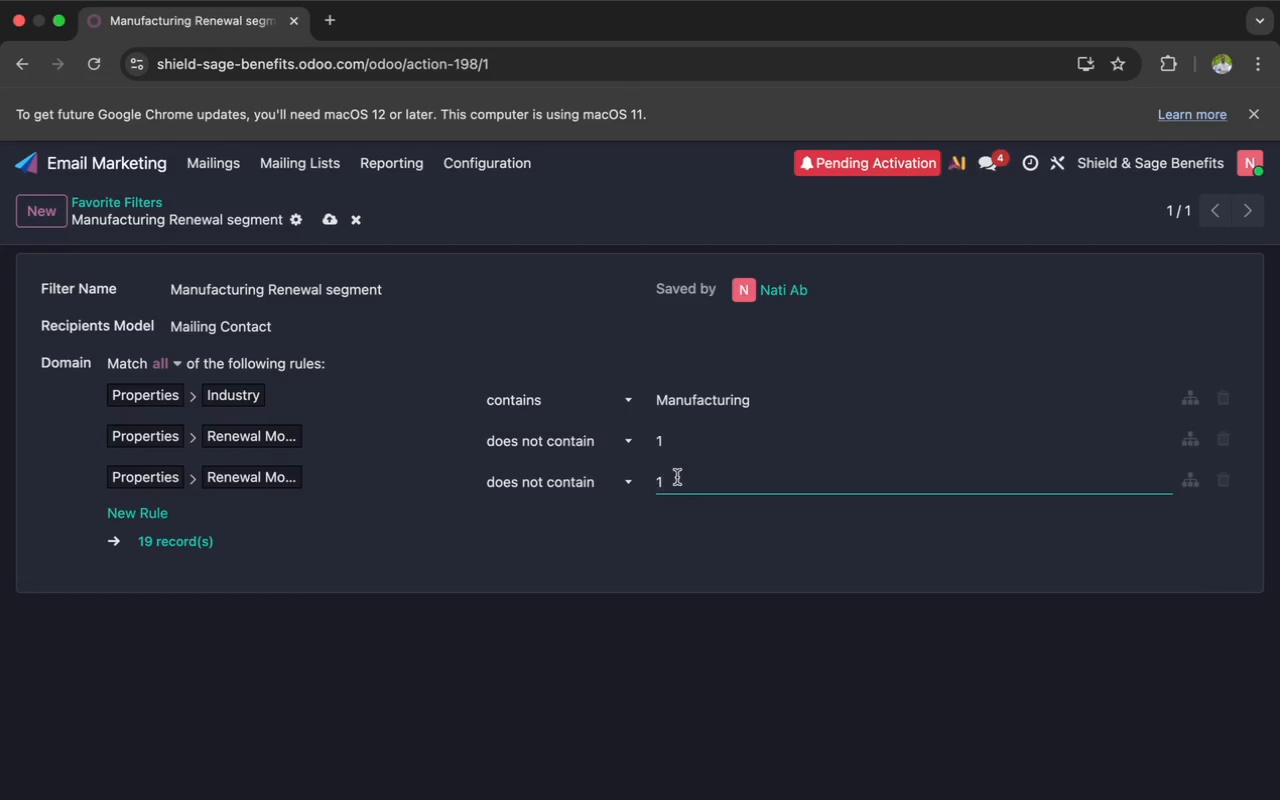 
key(Backspace)
 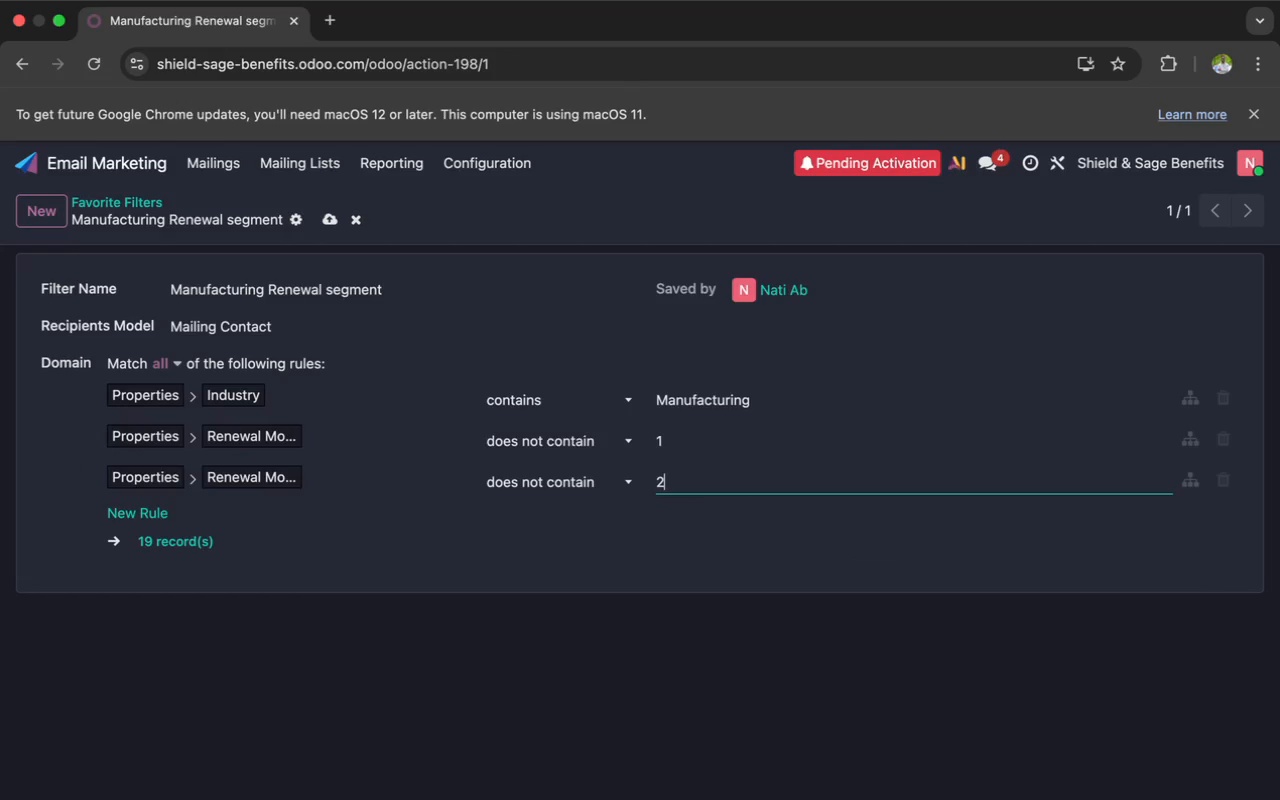 
key(2)
 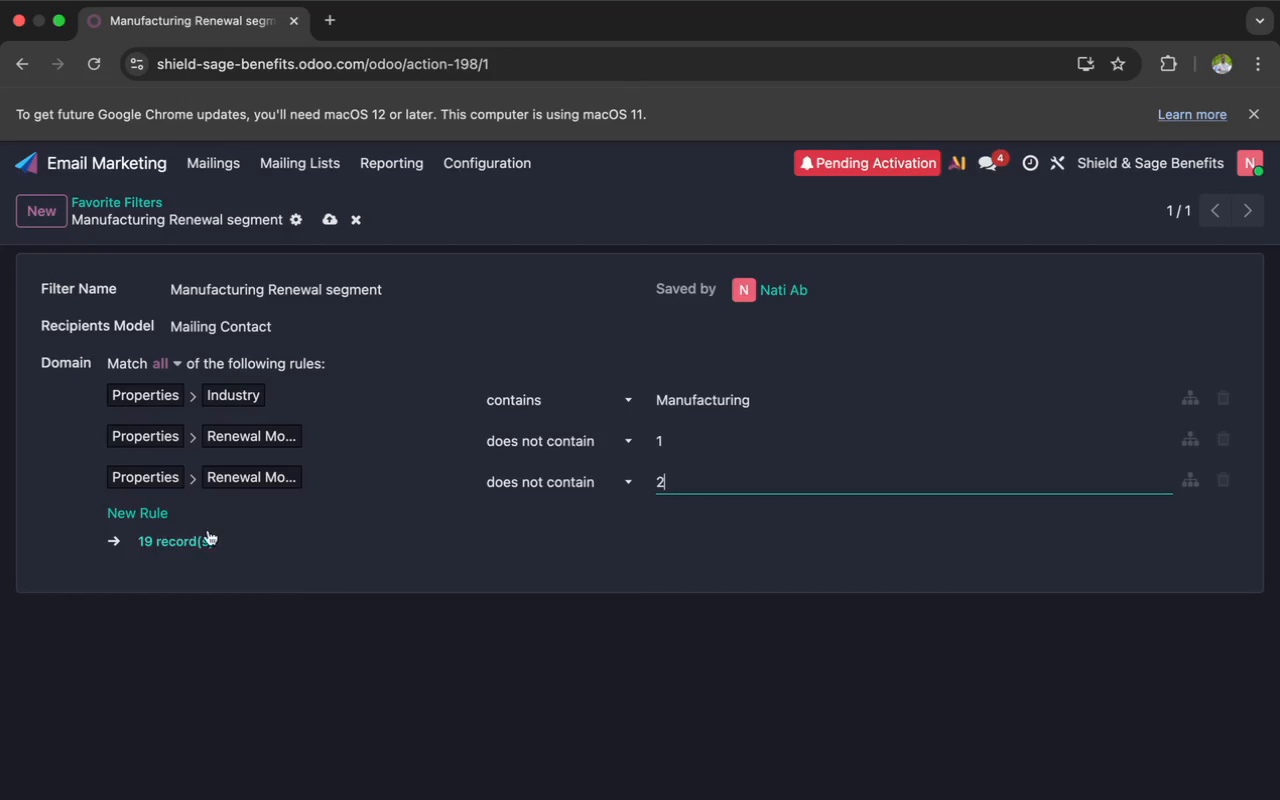 
left_click([147, 509])
 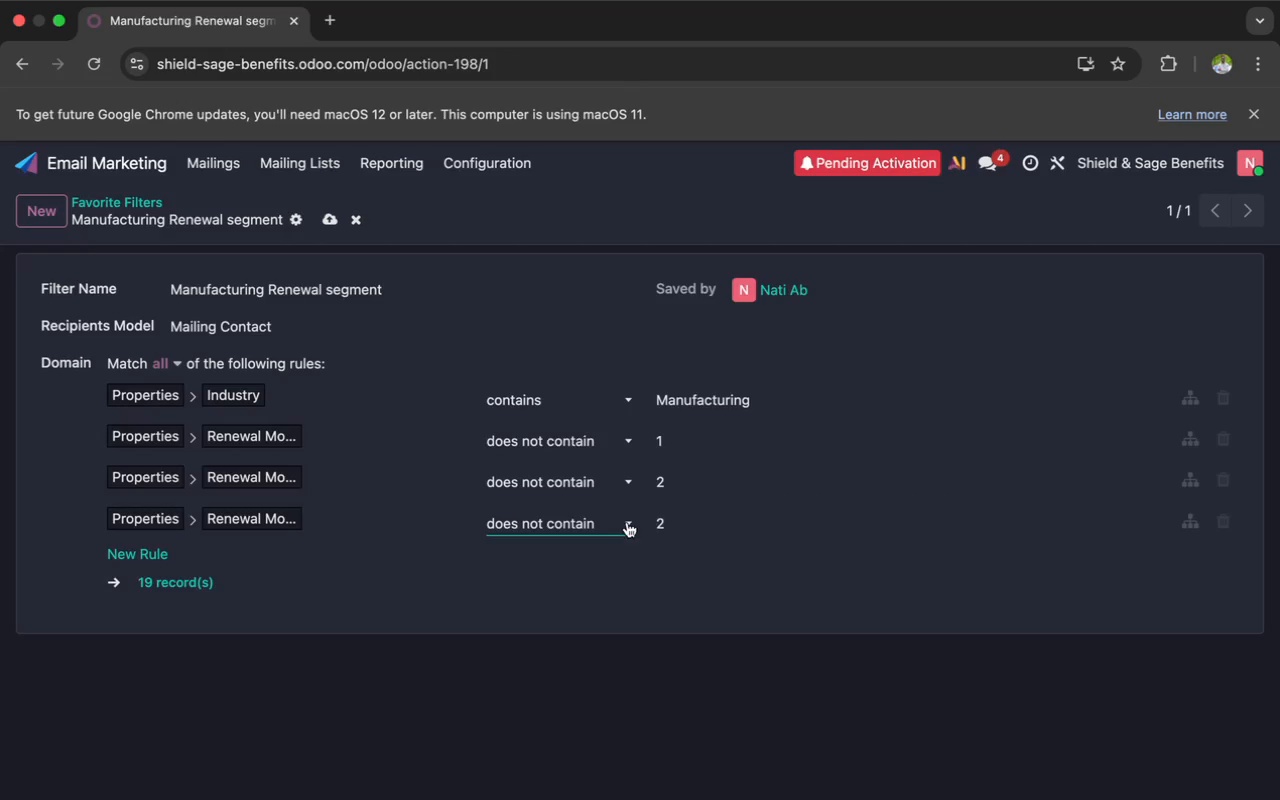 
left_click([678, 521])
 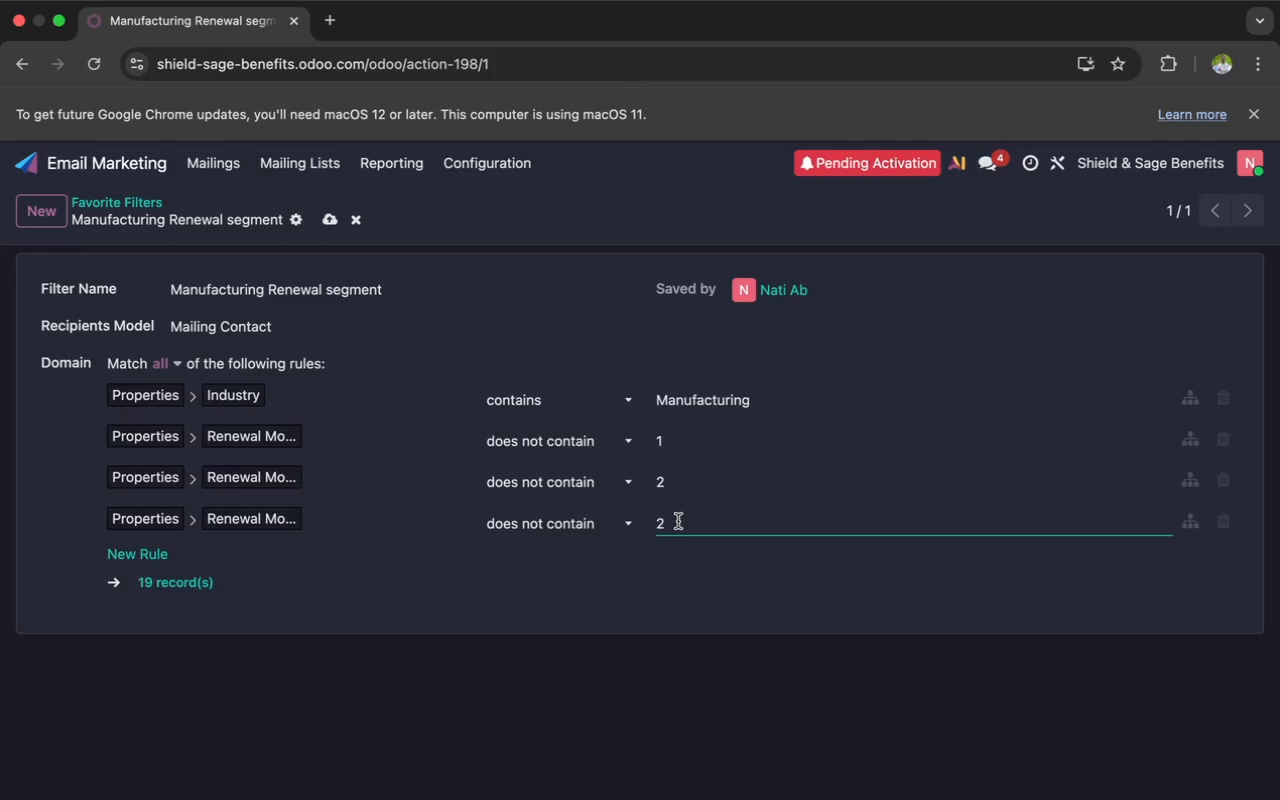 
key(Backspace)
 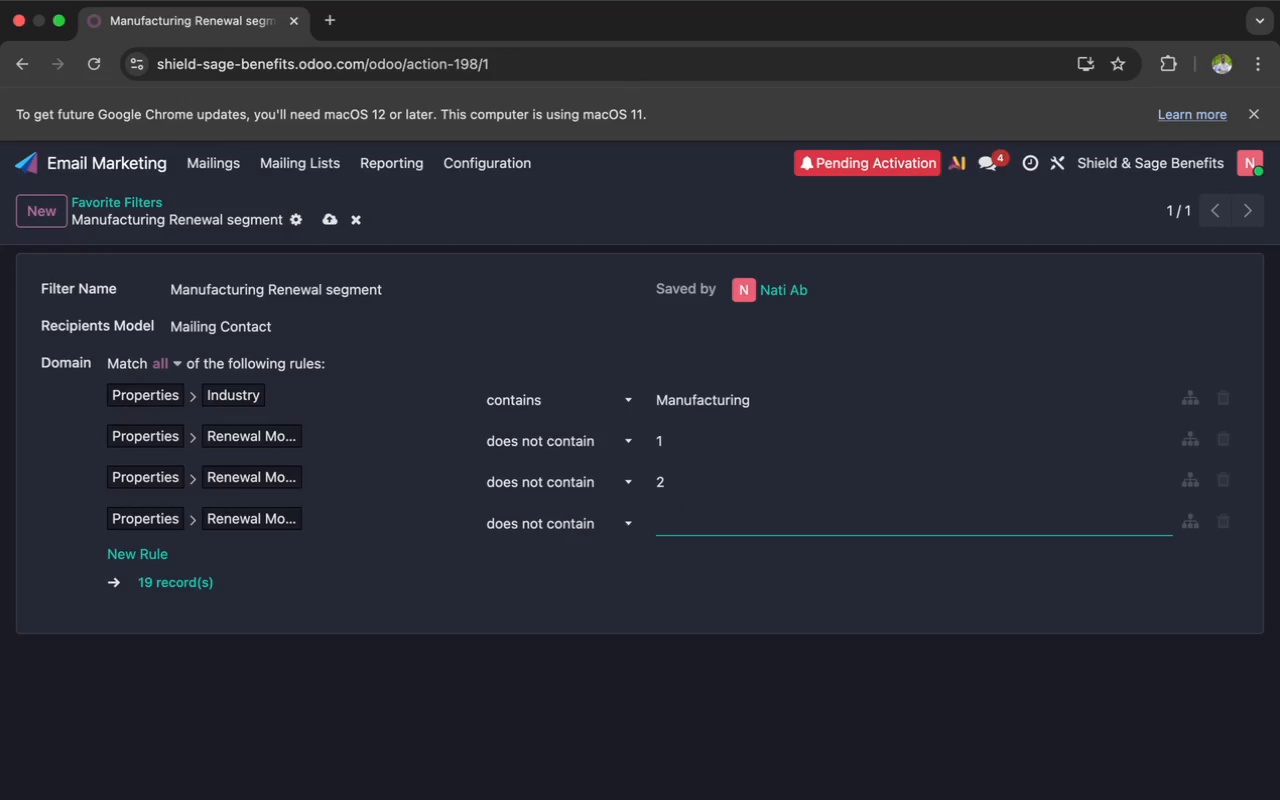 
key(3)
 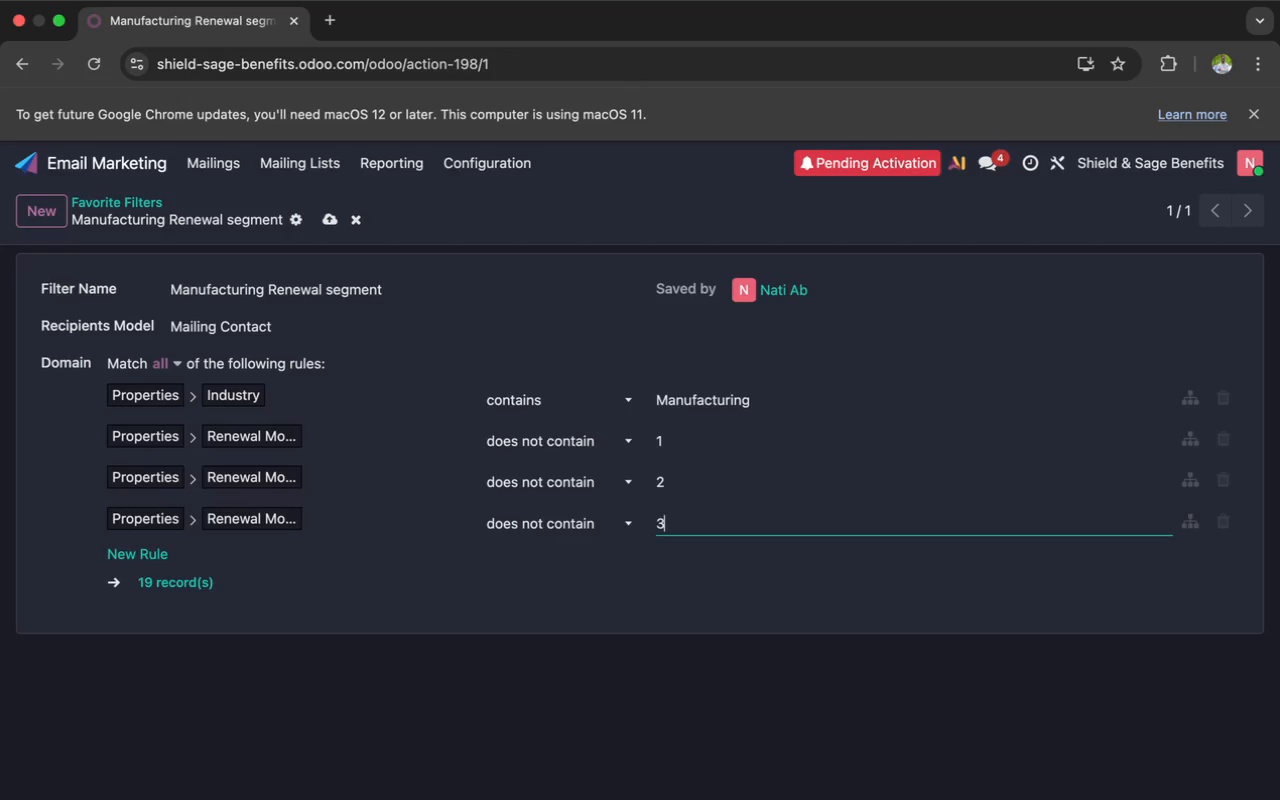 
wait(24.32)
 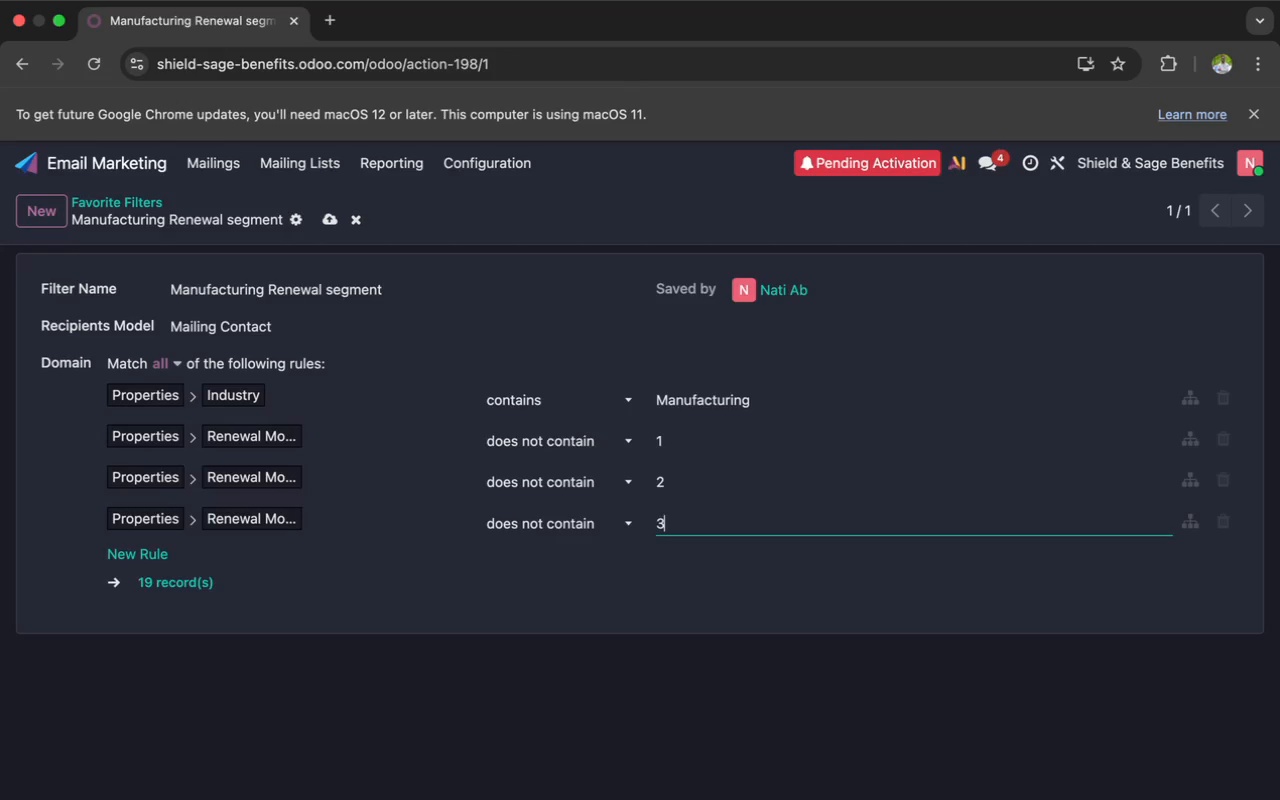 
left_click([325, 221])
 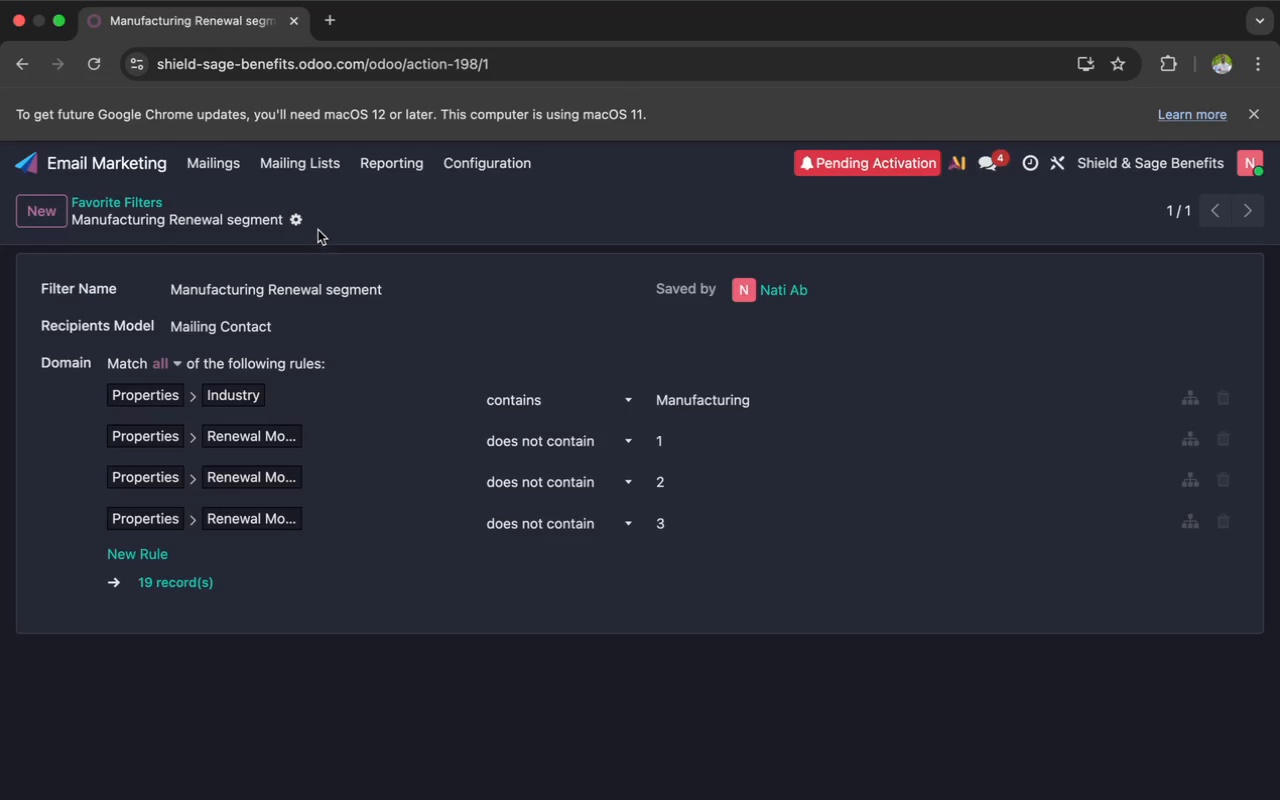 
wait(21.92)
 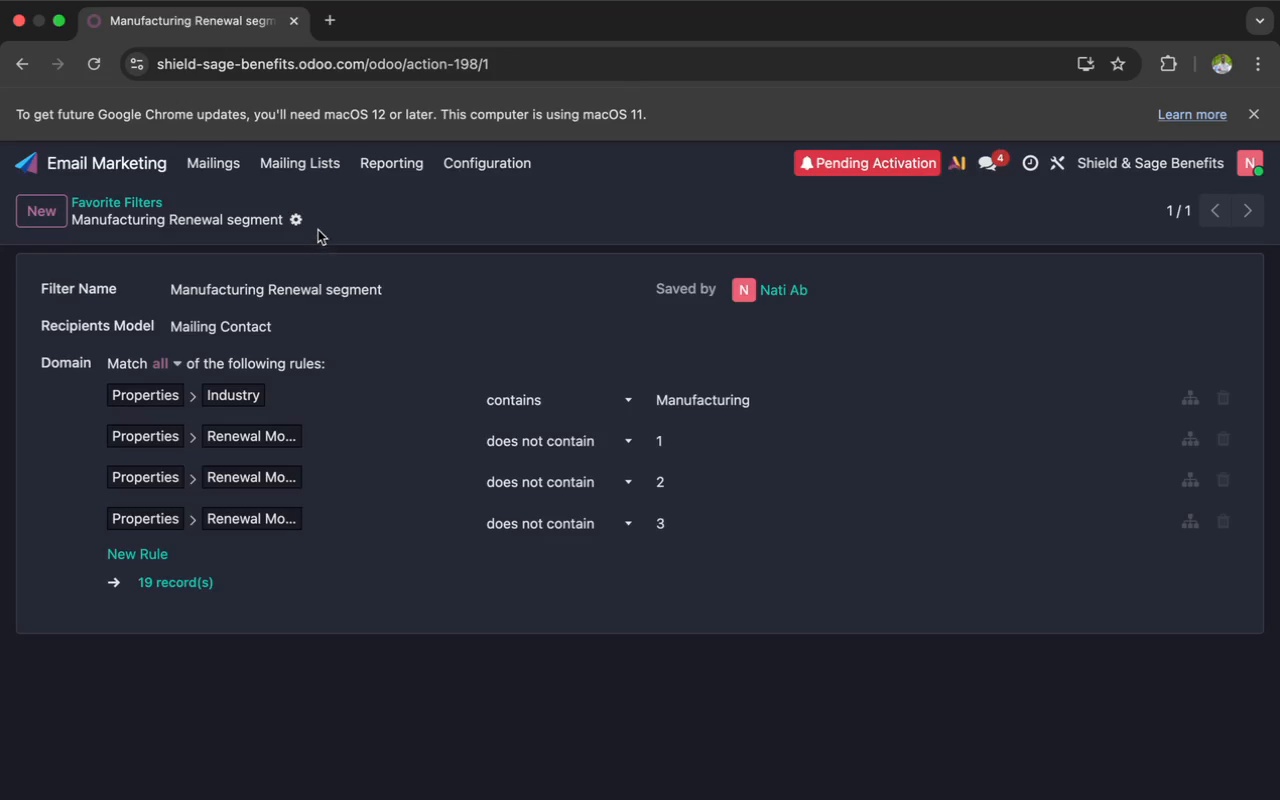 
left_click([217, 165])
 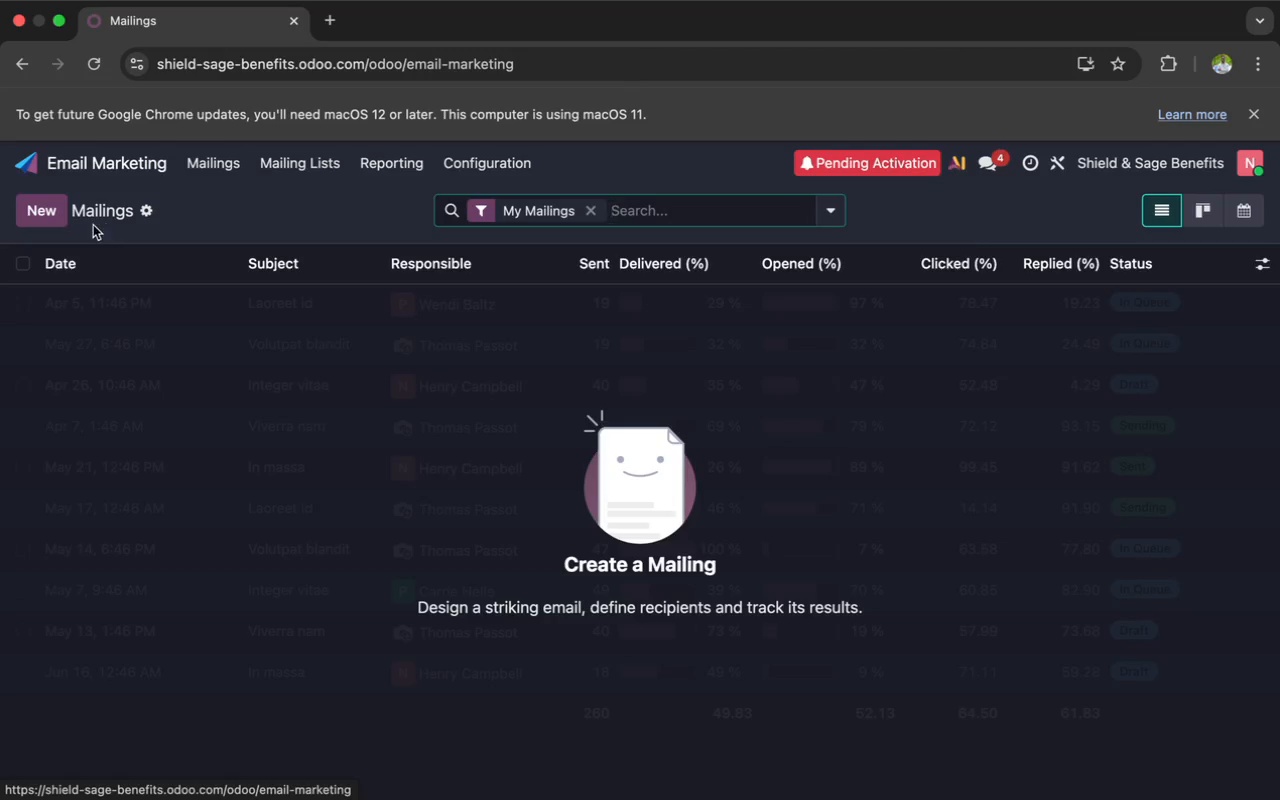 
left_click([42, 215])
 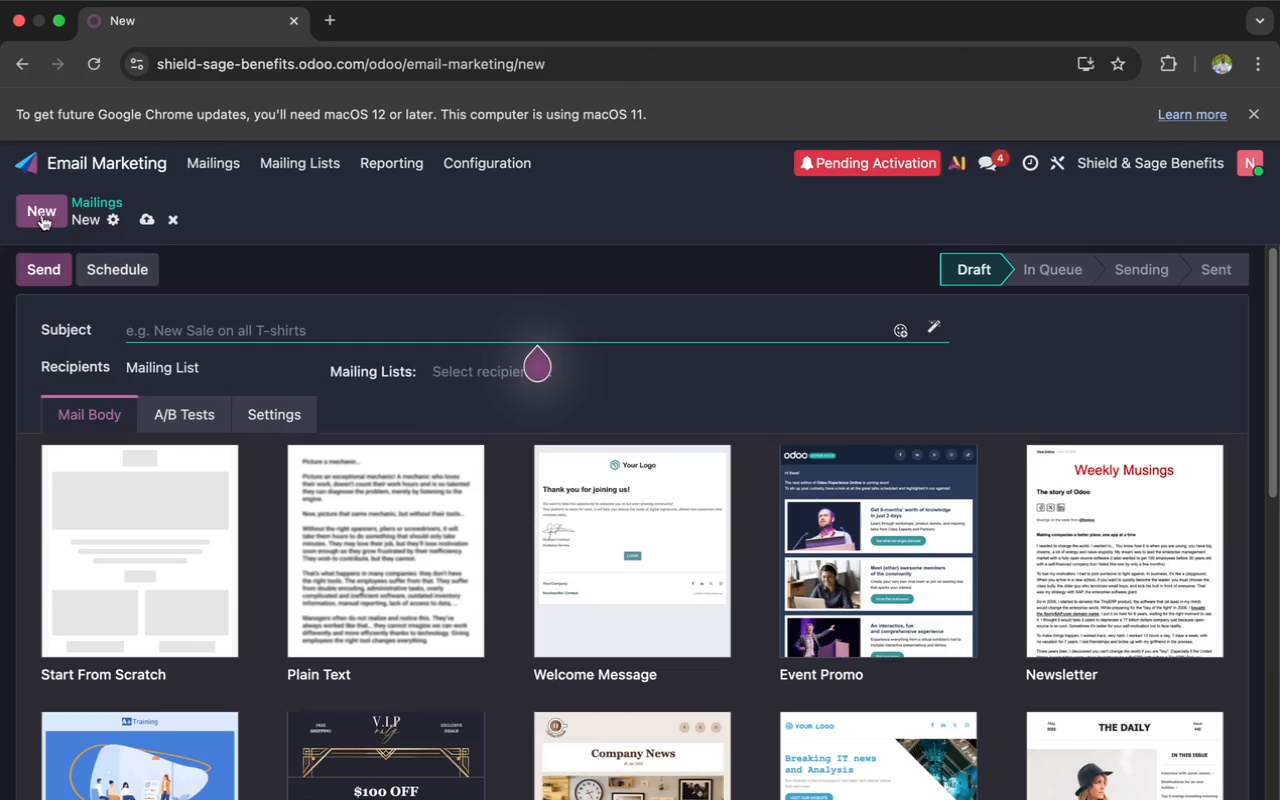 
wait(38.92)
 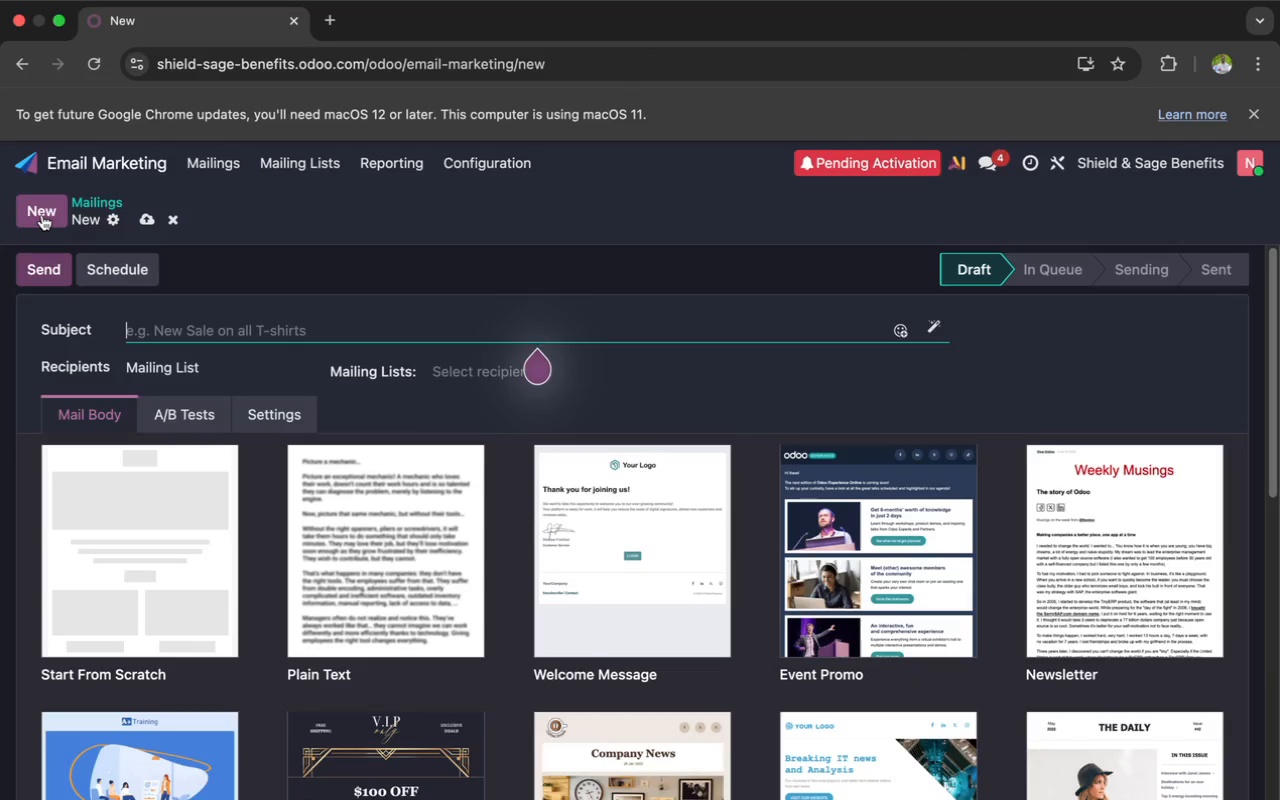 
type(We ho)
 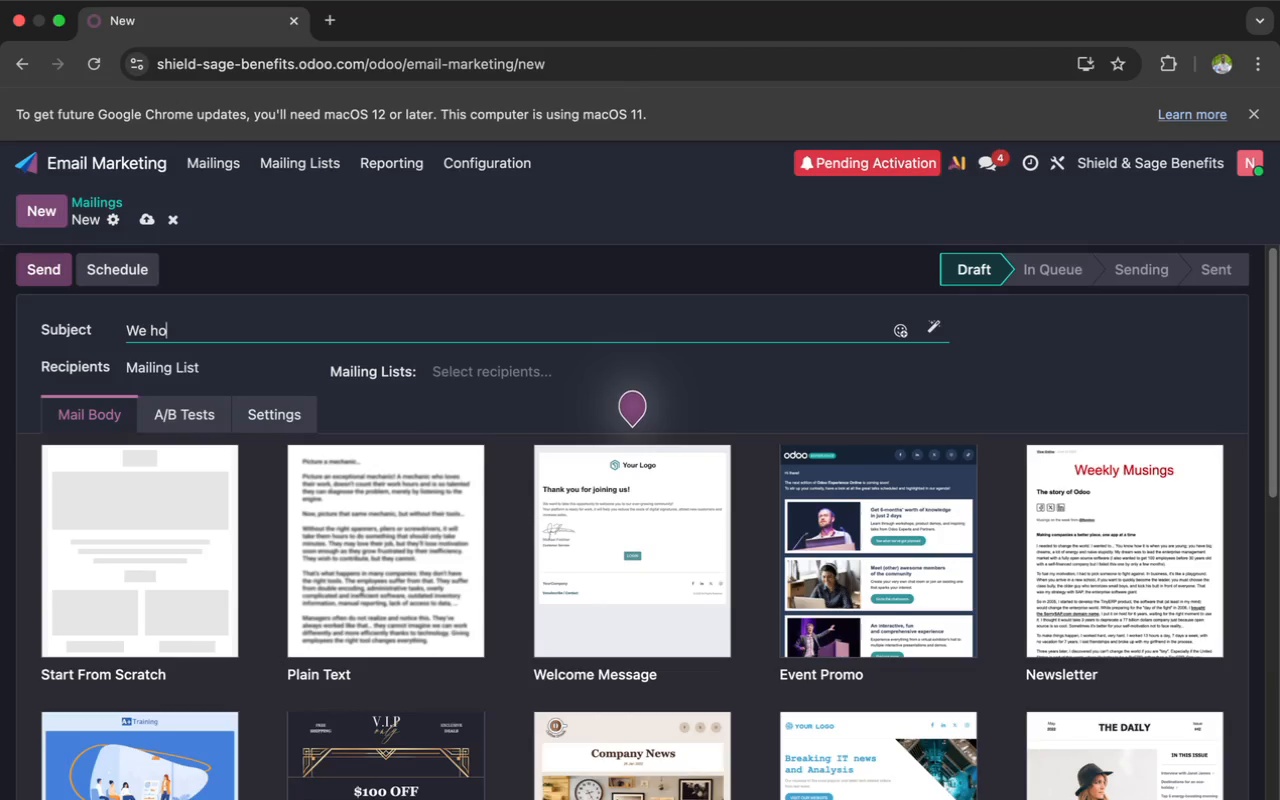 
wait(85.39)
 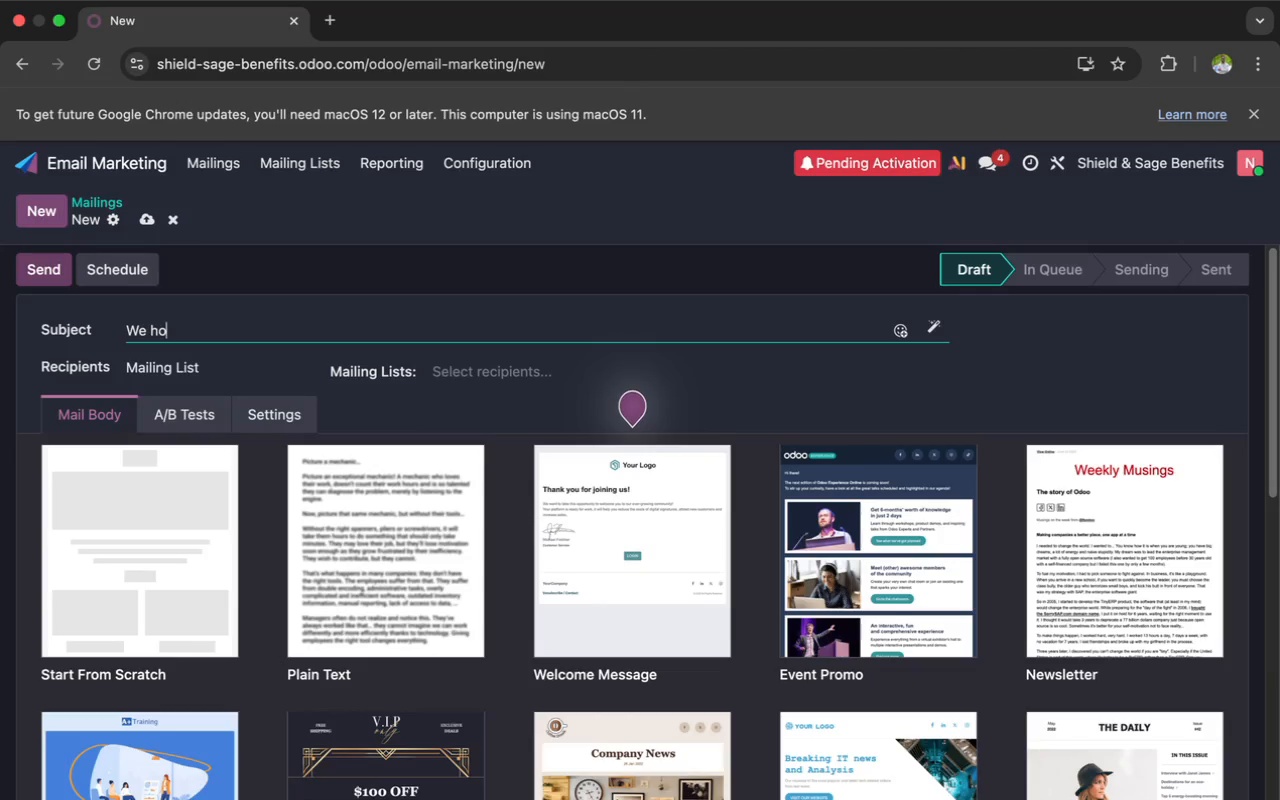 
key(Backspace)
key(Backspace)
key(Backspace)
key(Backspace)
key(Backspace)
type(2024 Manufacturing Compliance Trend & Bene)
 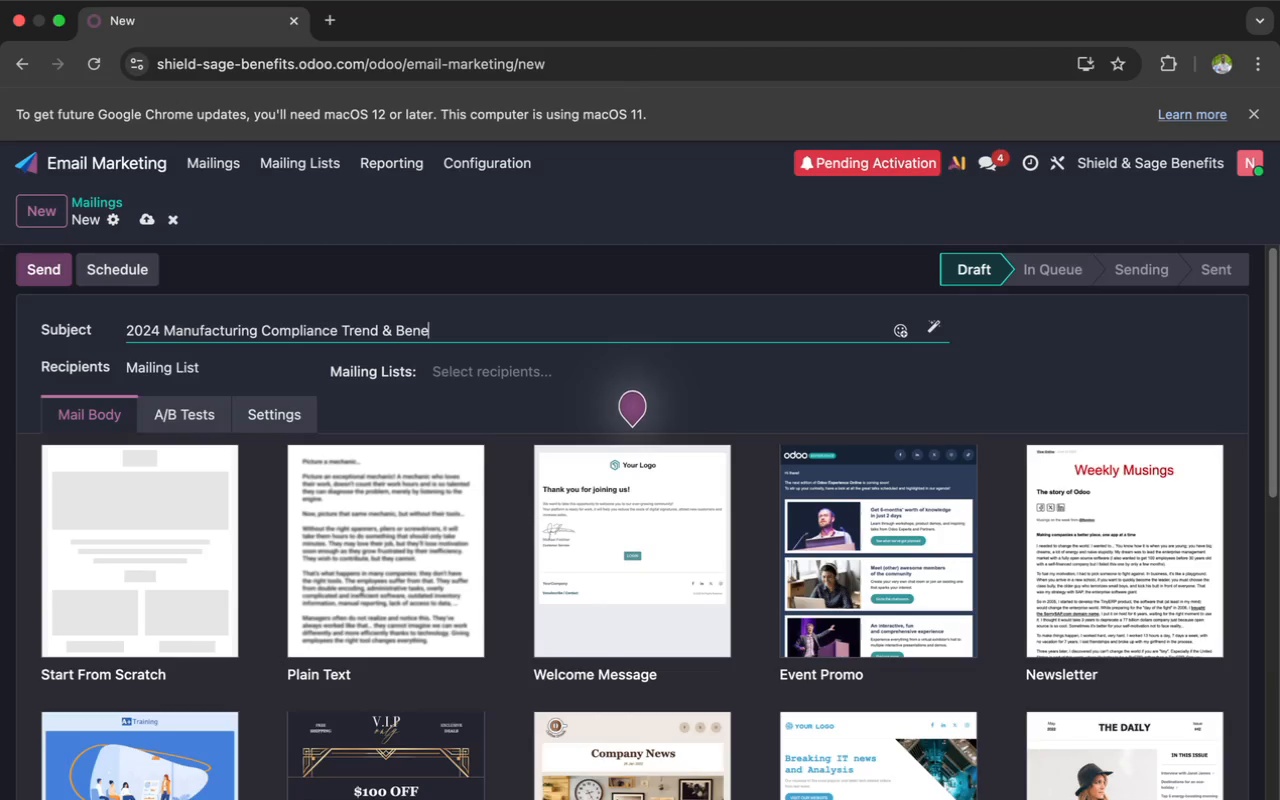 
type(fits Planning)
 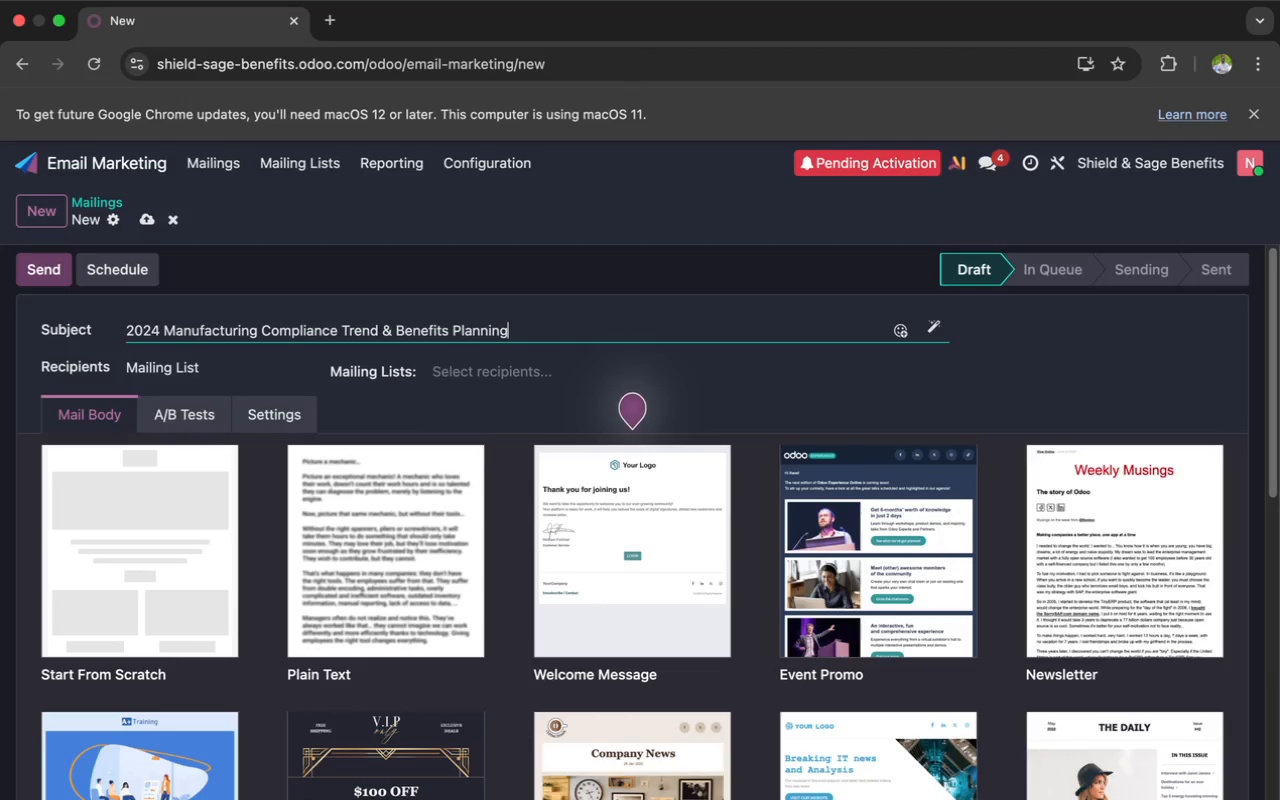 
left_click([452, 377])
 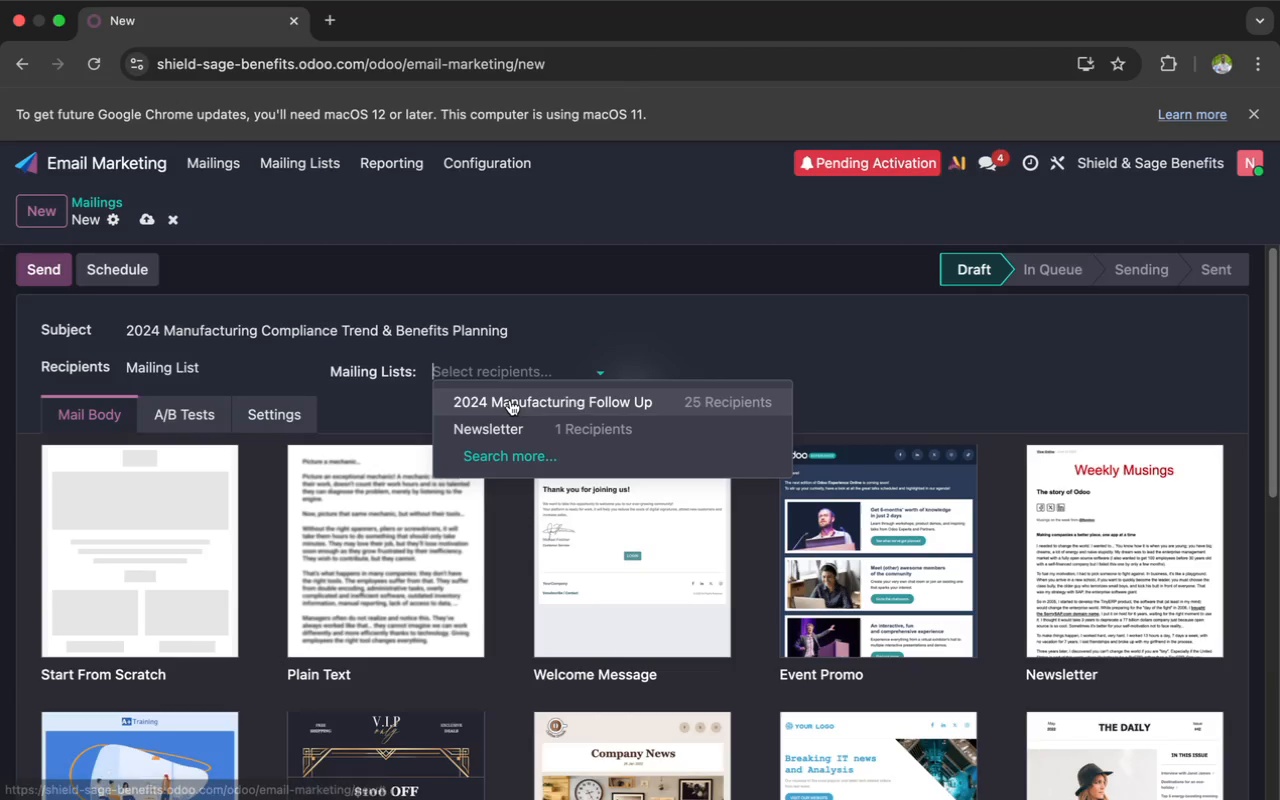 
left_click([510, 398])
 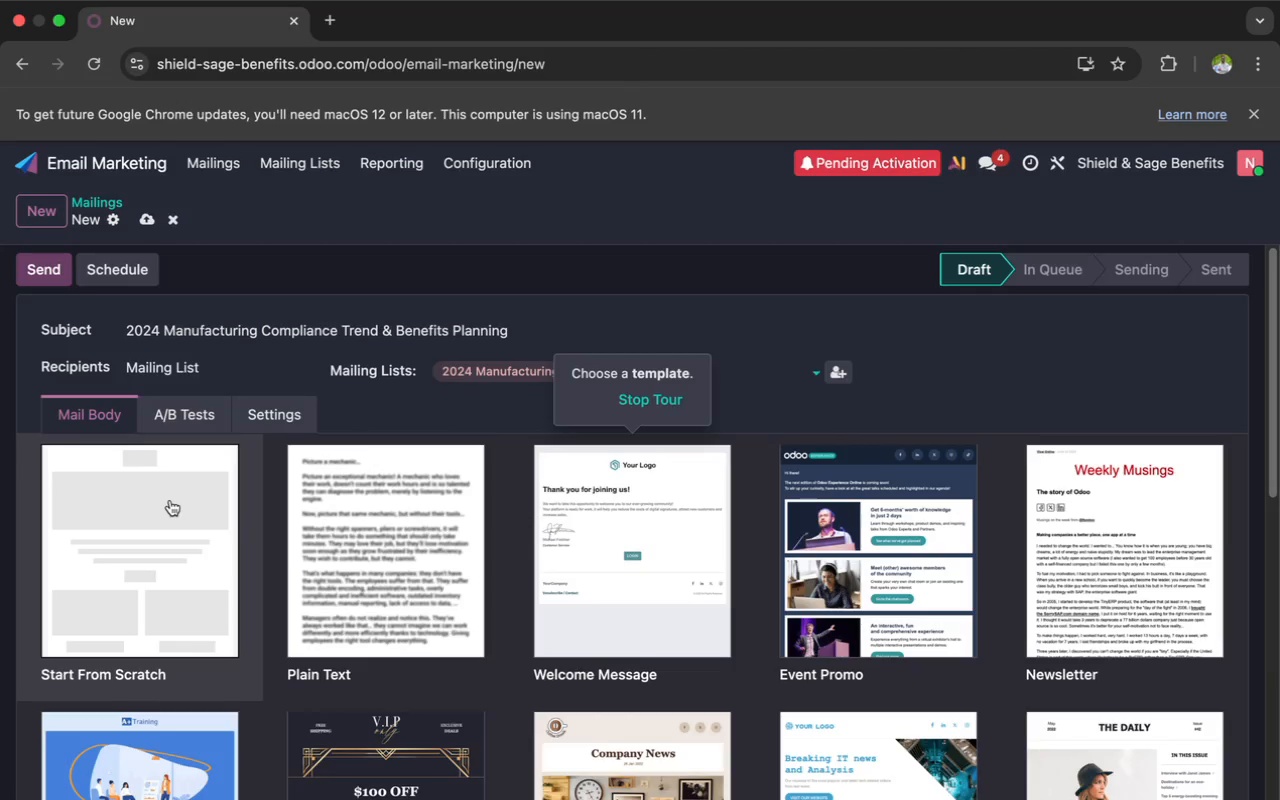 
left_click([264, 413])
 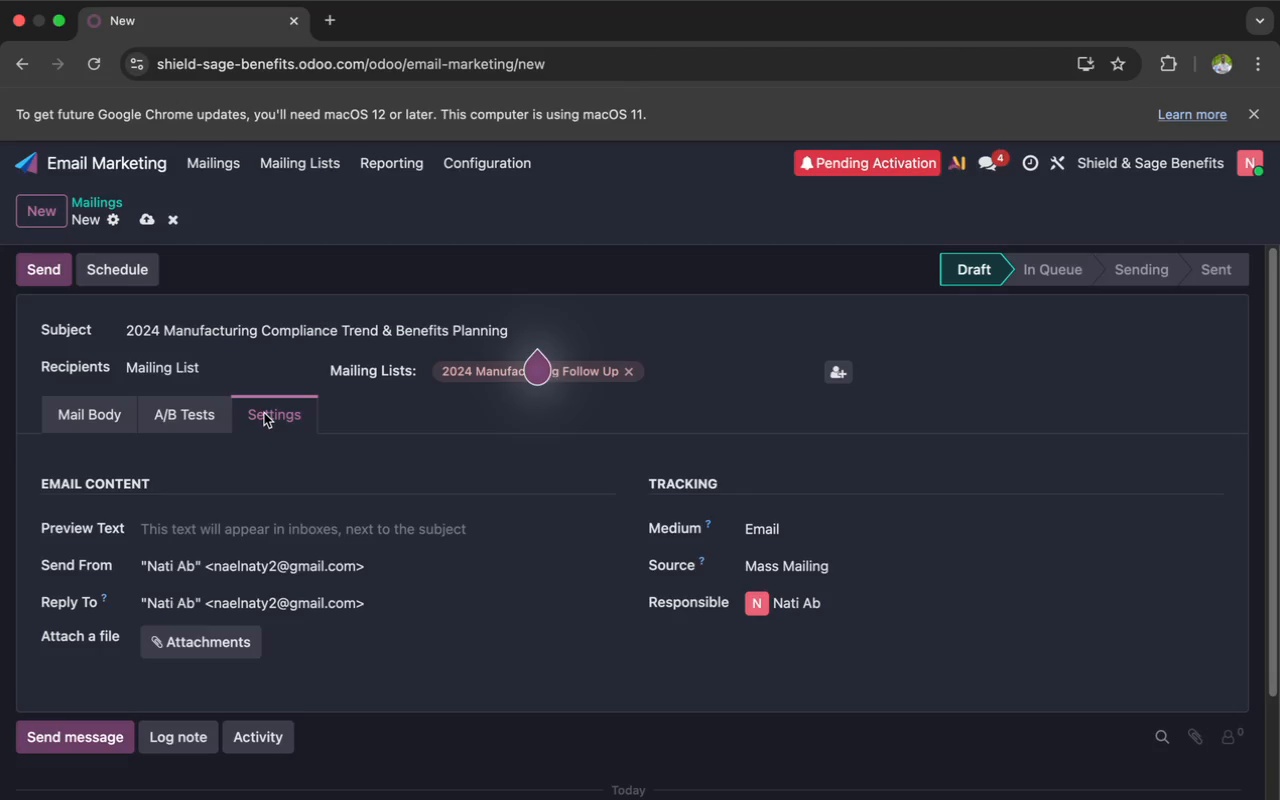 
wait(12.28)
 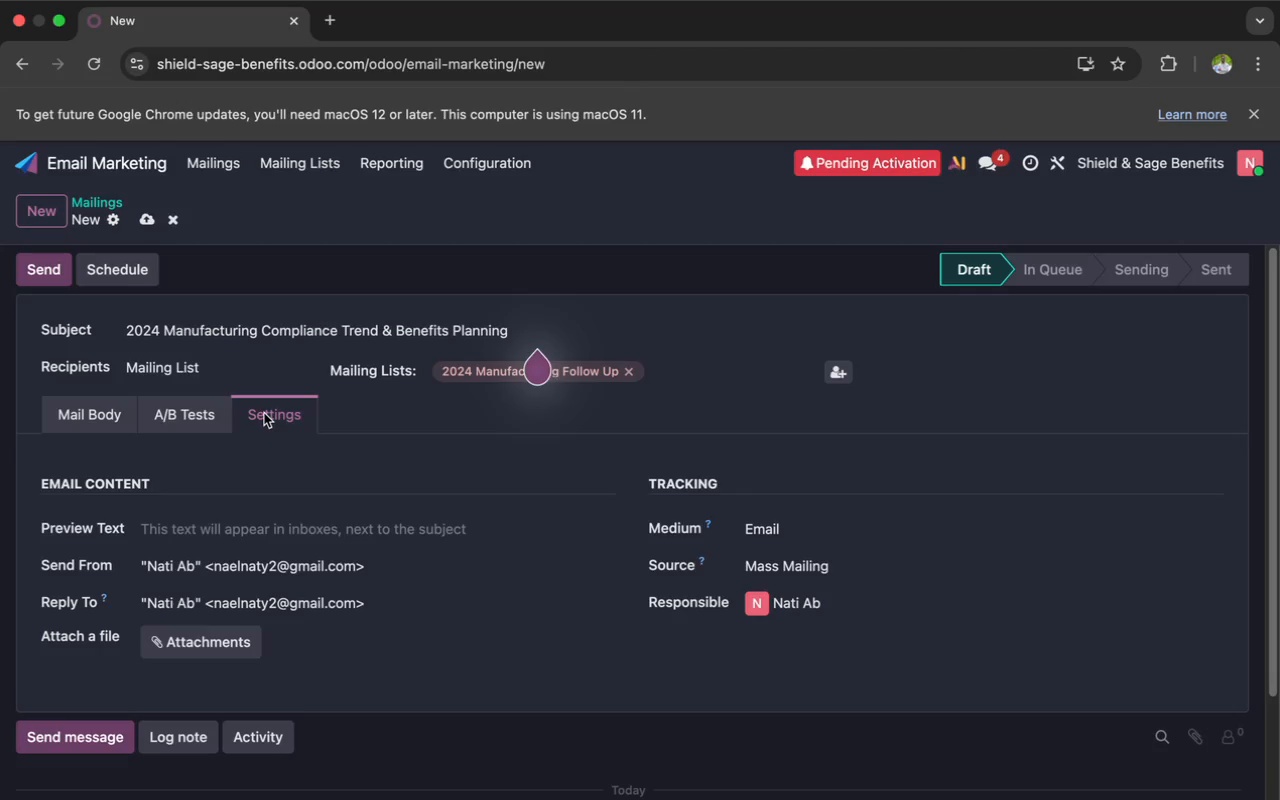 
left_click([220, 526])
 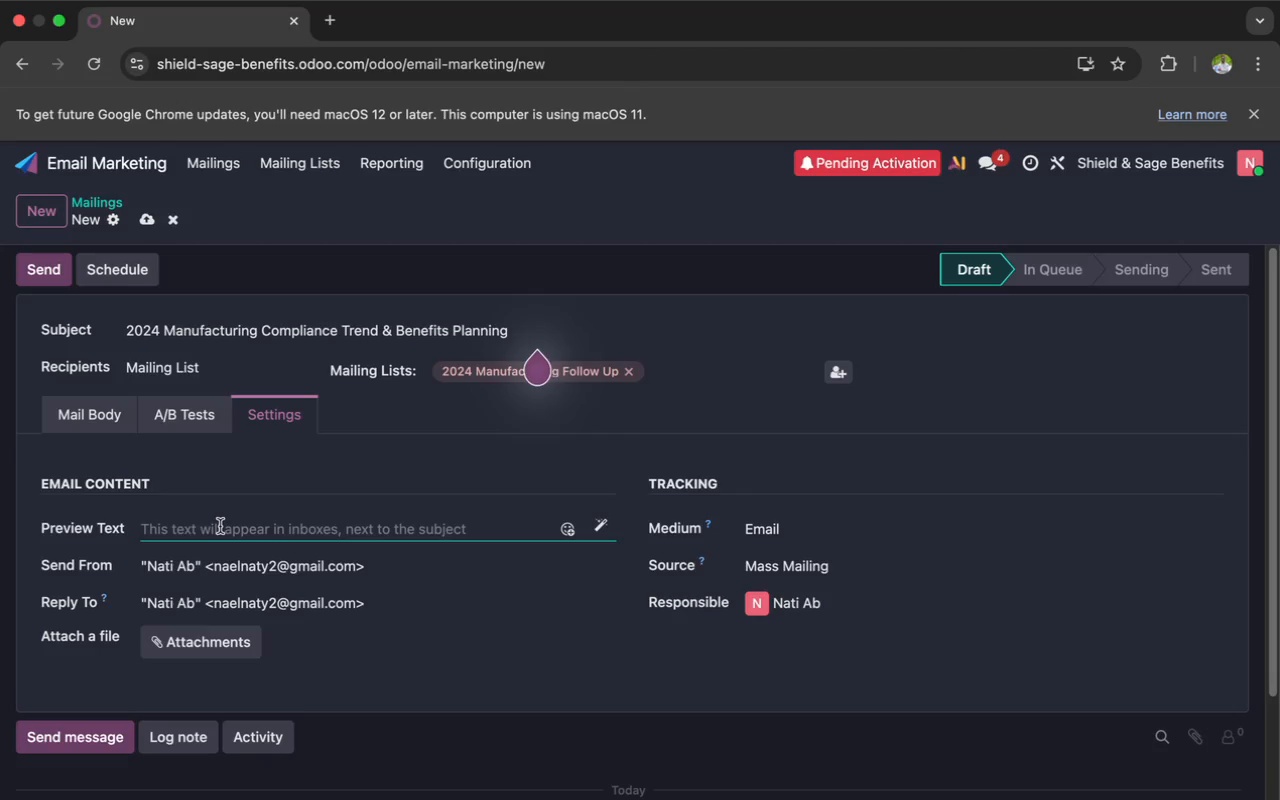 
wait(6.14)
 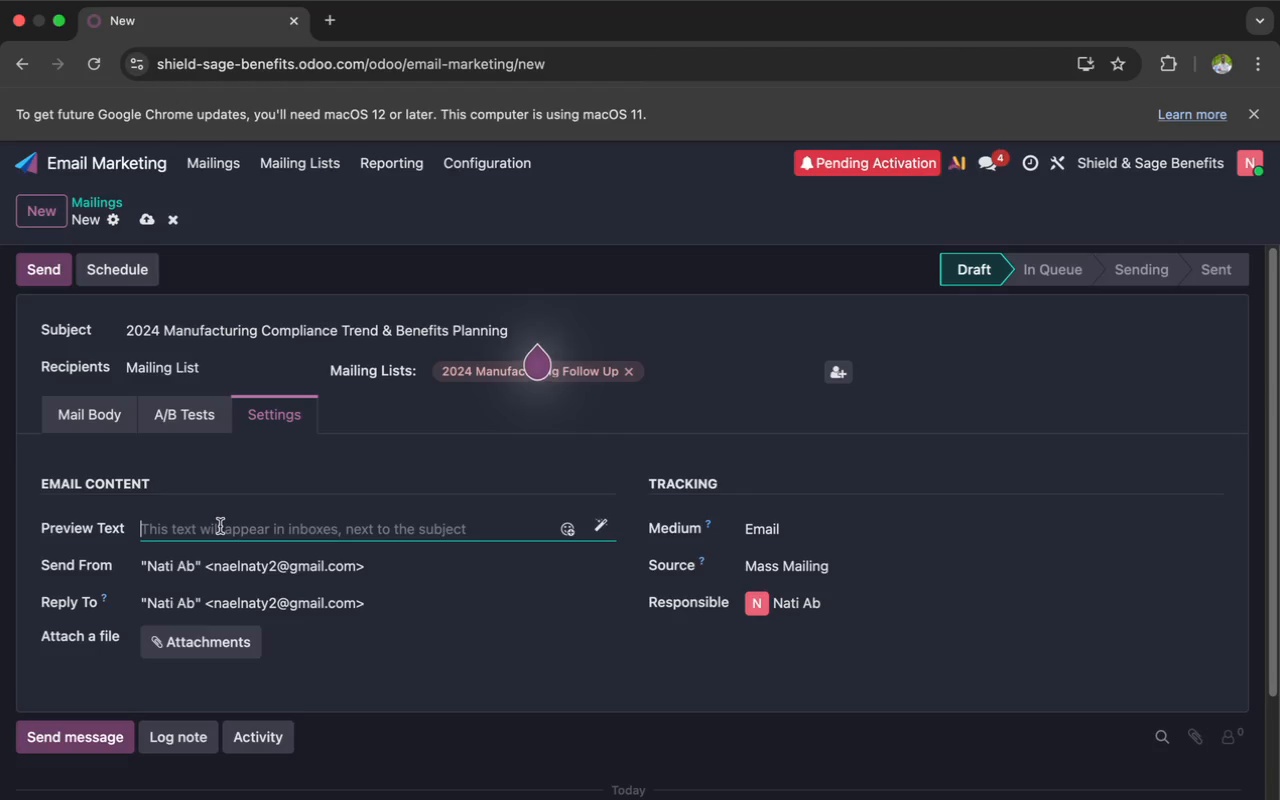 
type(Key workforce Compliance U)
 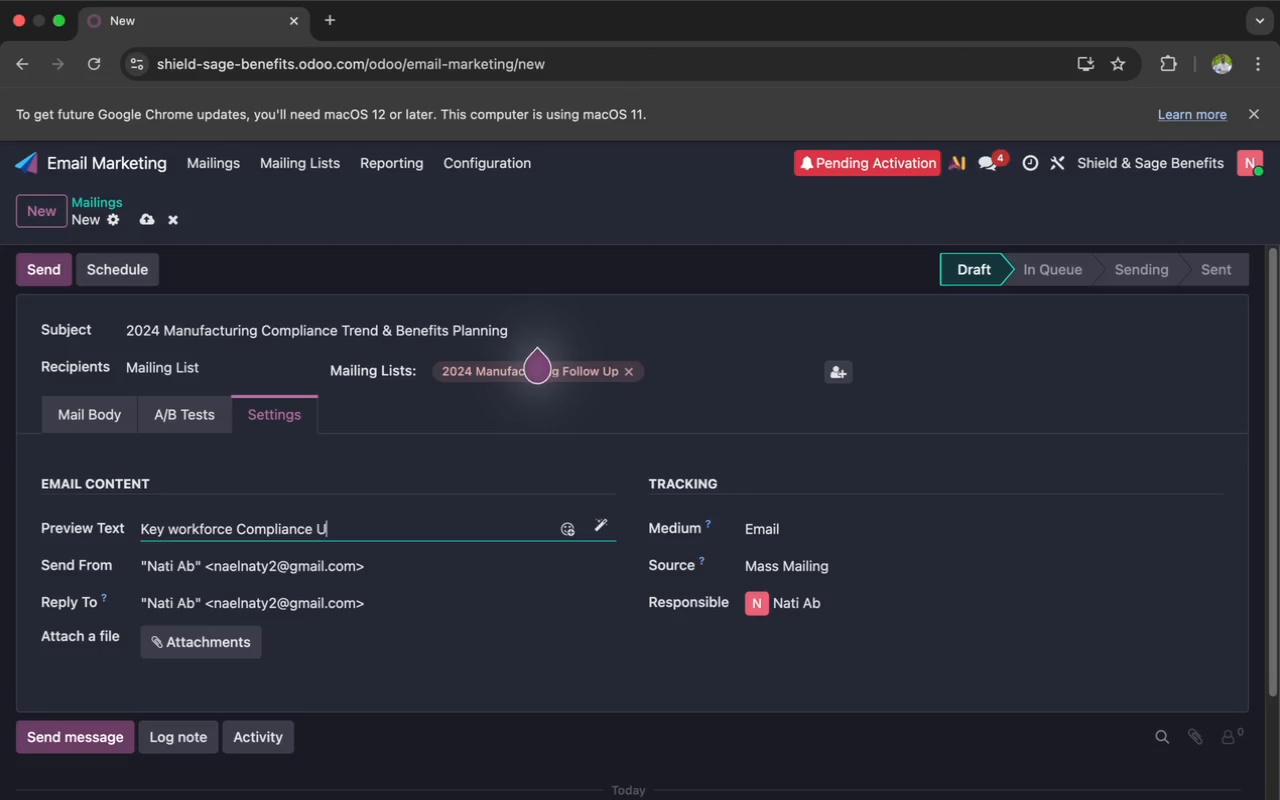 
type(pdate)
 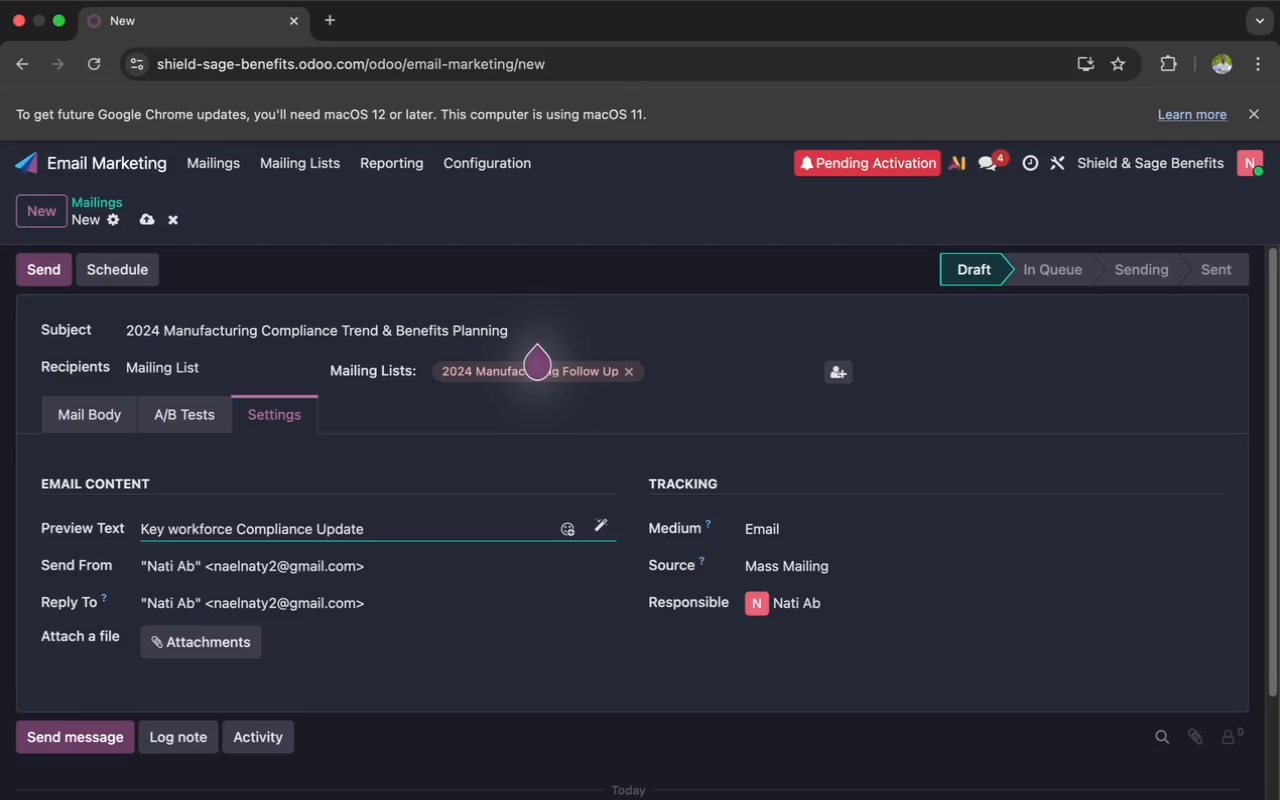 
type(s and employee benefiits insighta)
key(Backspace)
type(s for manufacturing employers in 2024)
 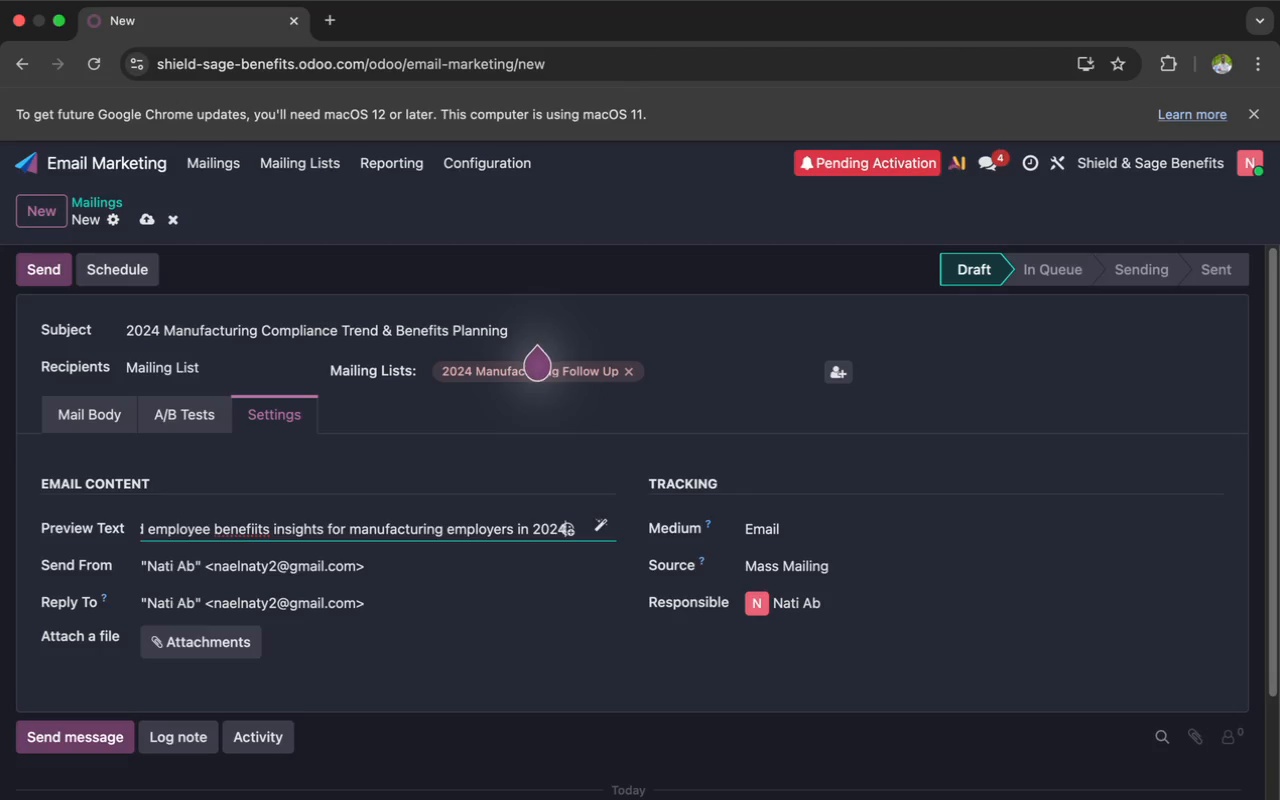 
left_click([273, 528])
 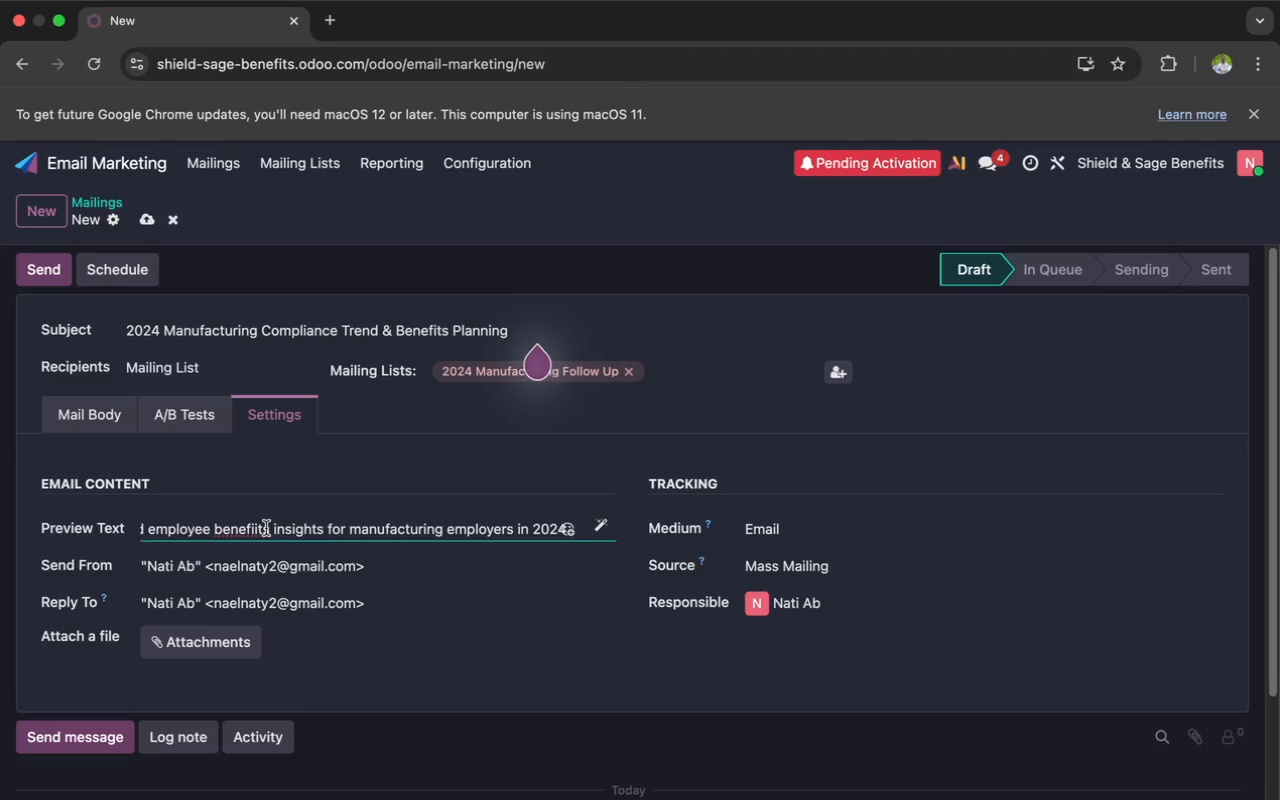 
left_click([266, 528])
 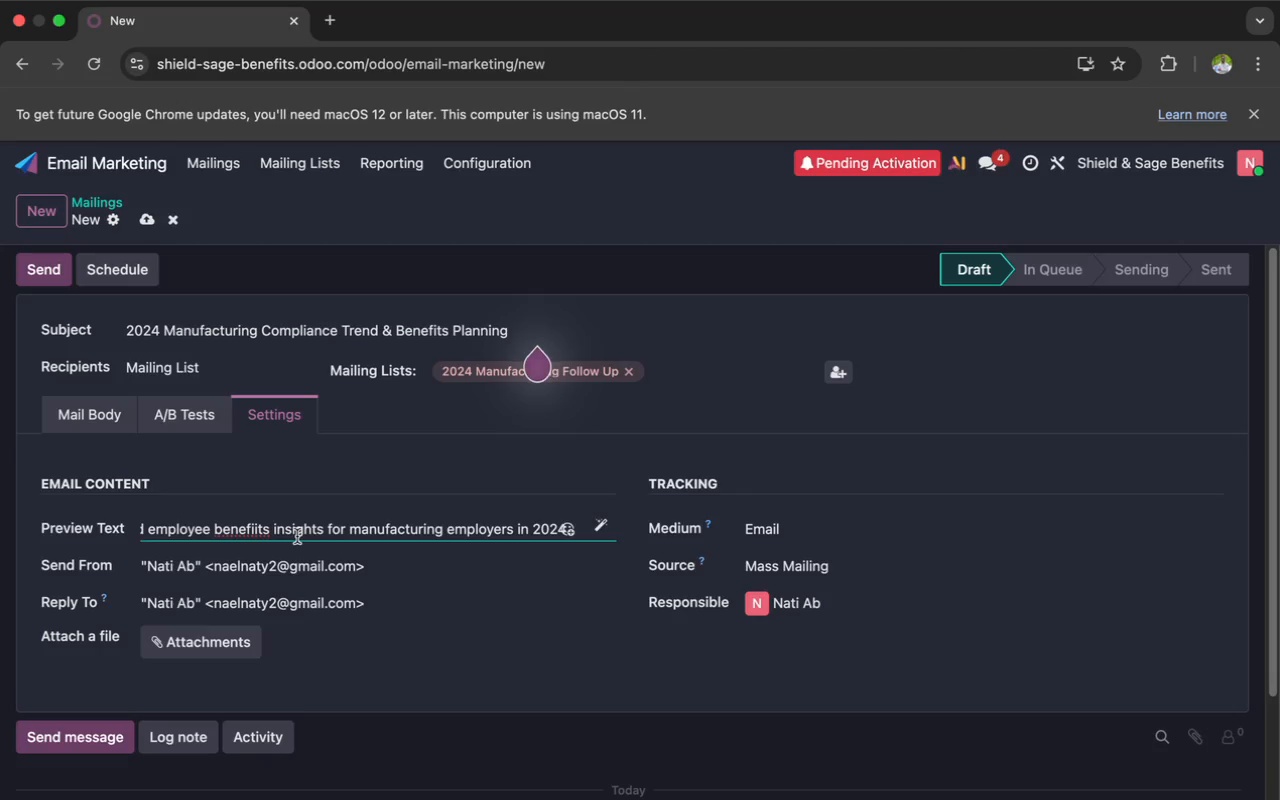 
key(Backspace)
 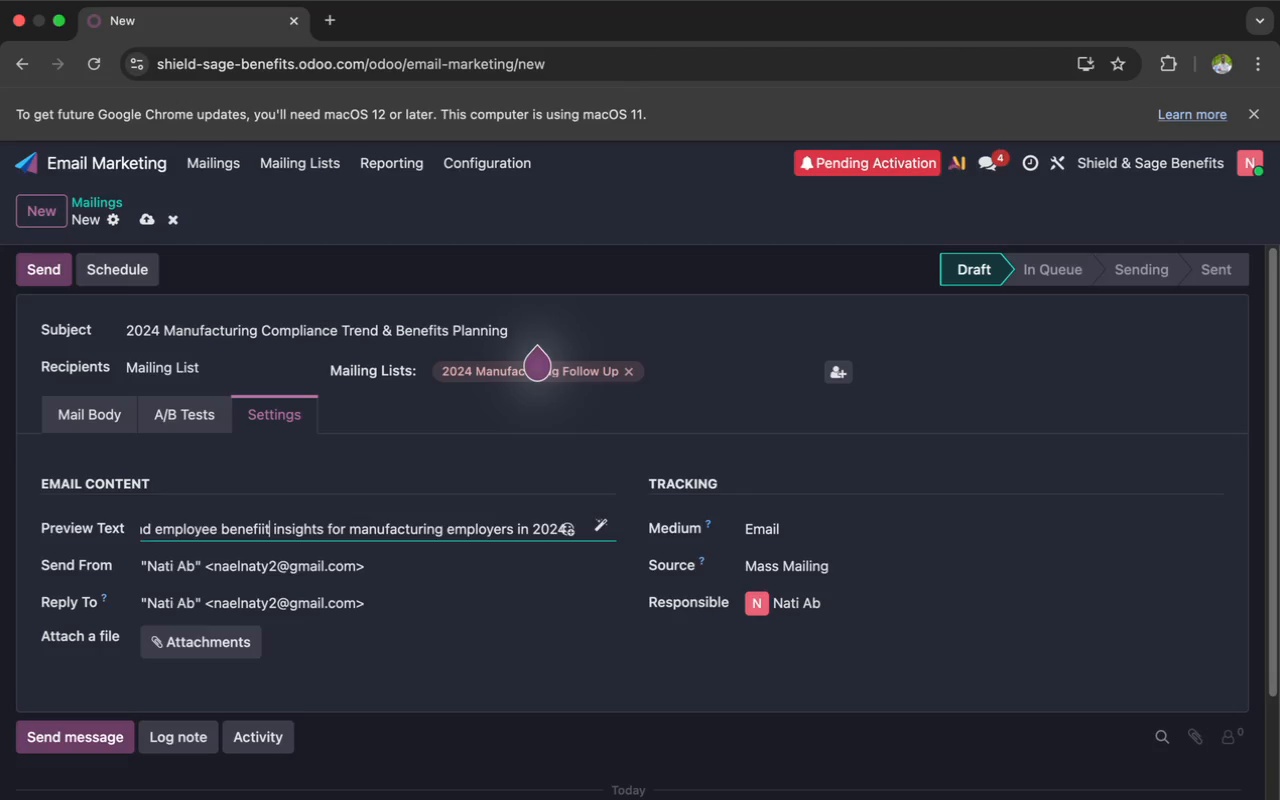 
key(Backspace)
 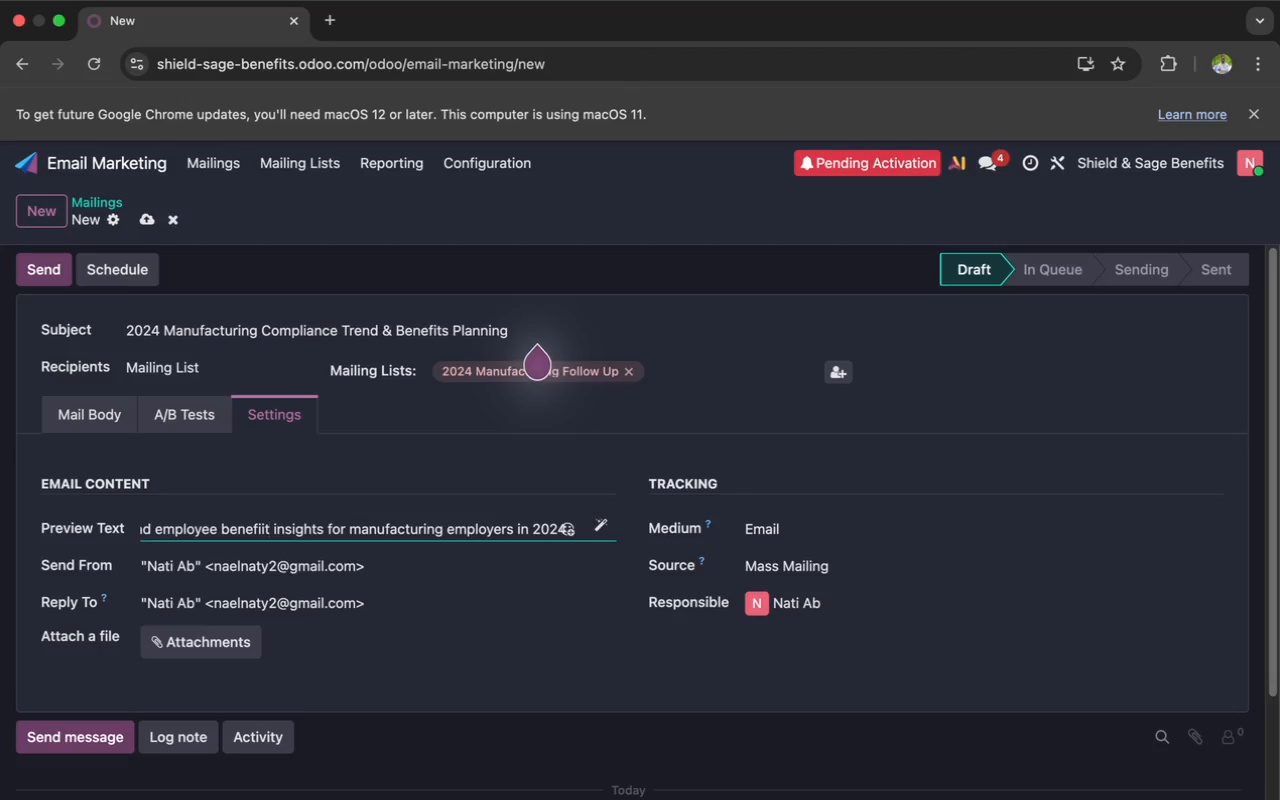 
key(Backspace)
 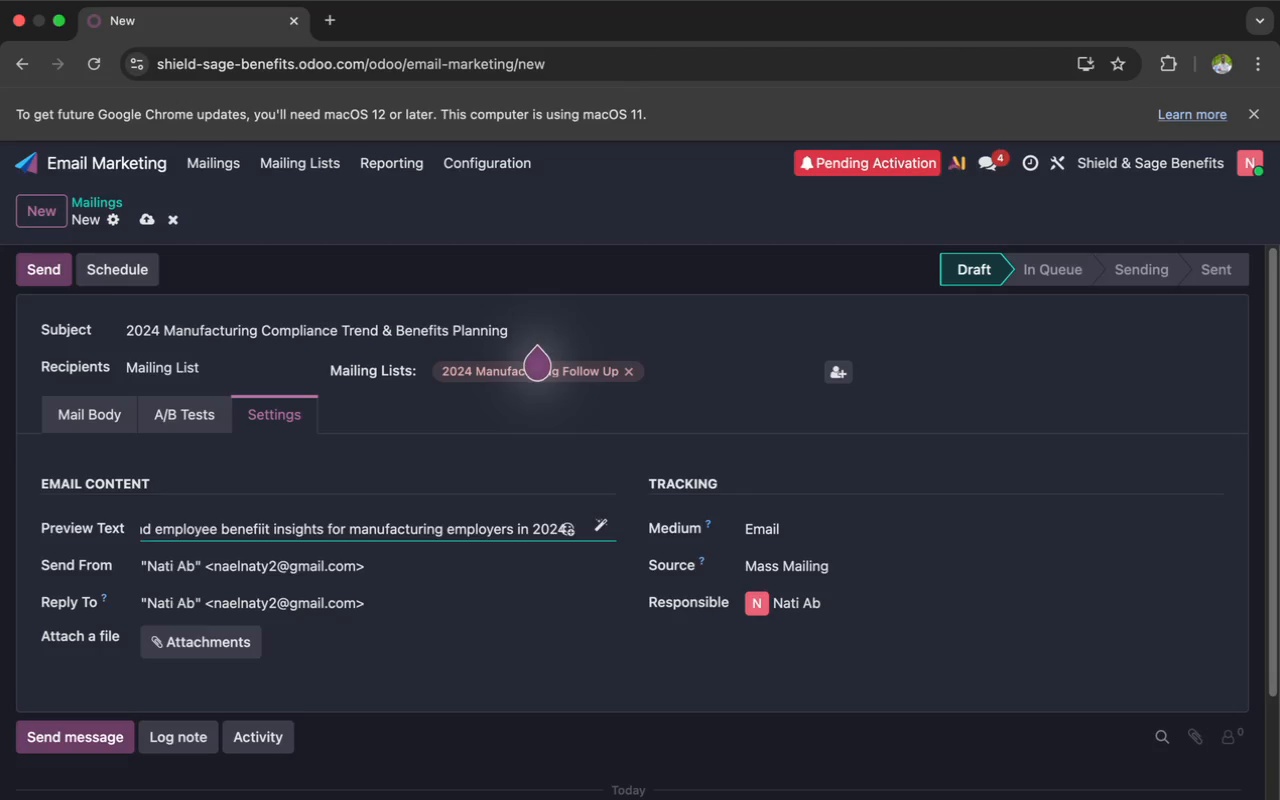 
key(Backspace)
 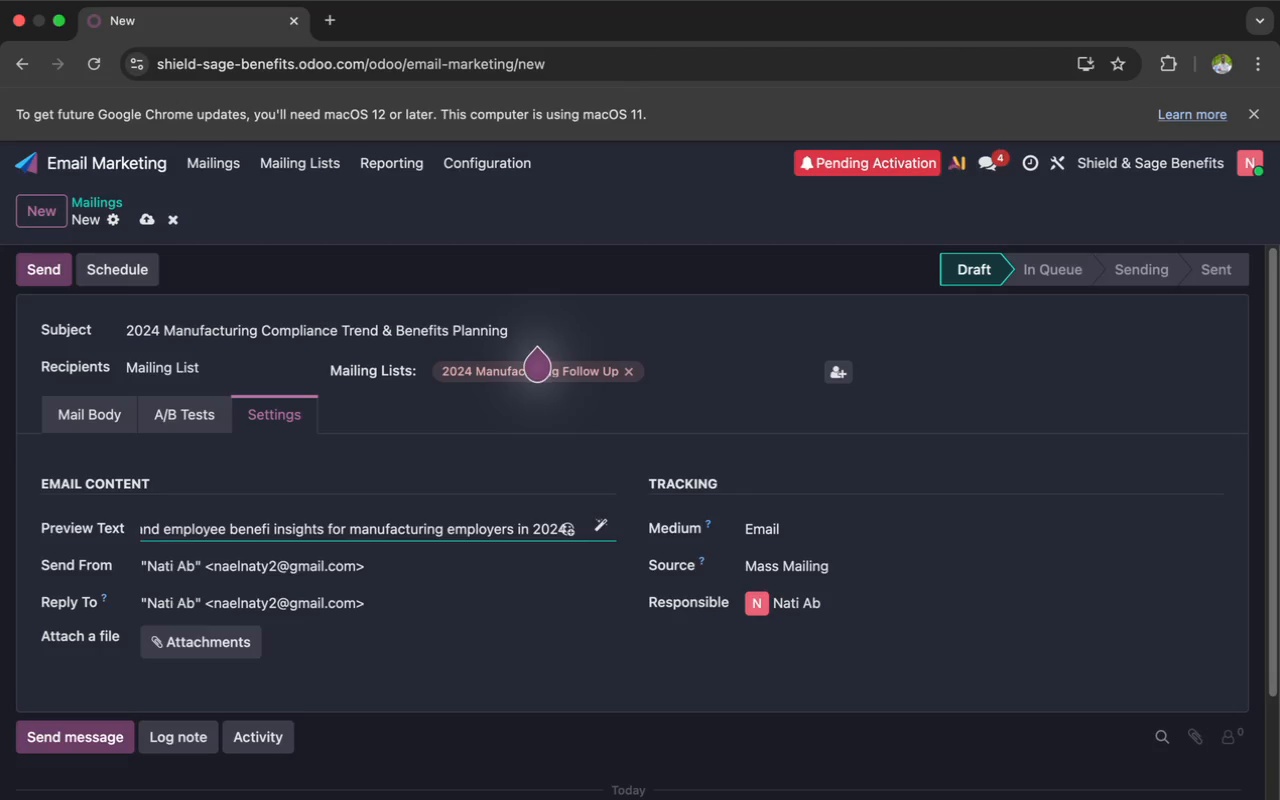 
key(Backspace)
 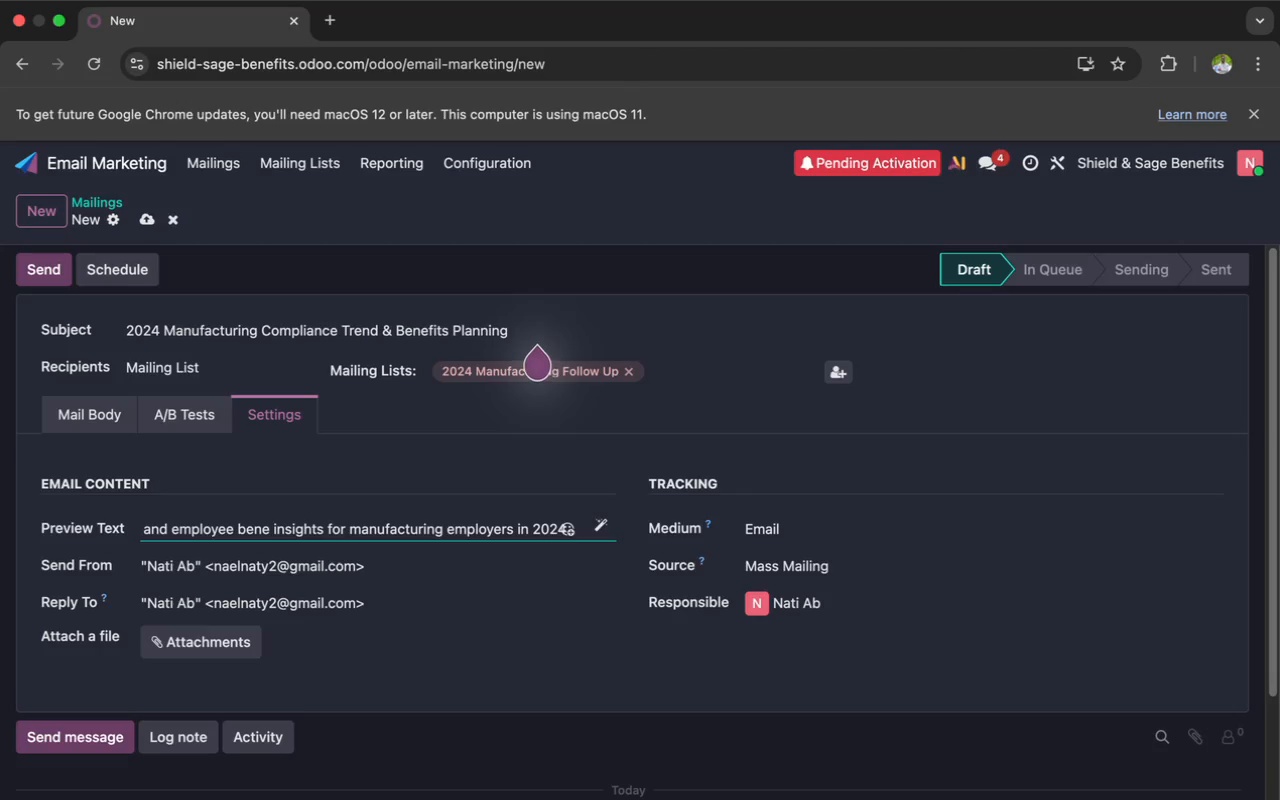 
type(fits)
 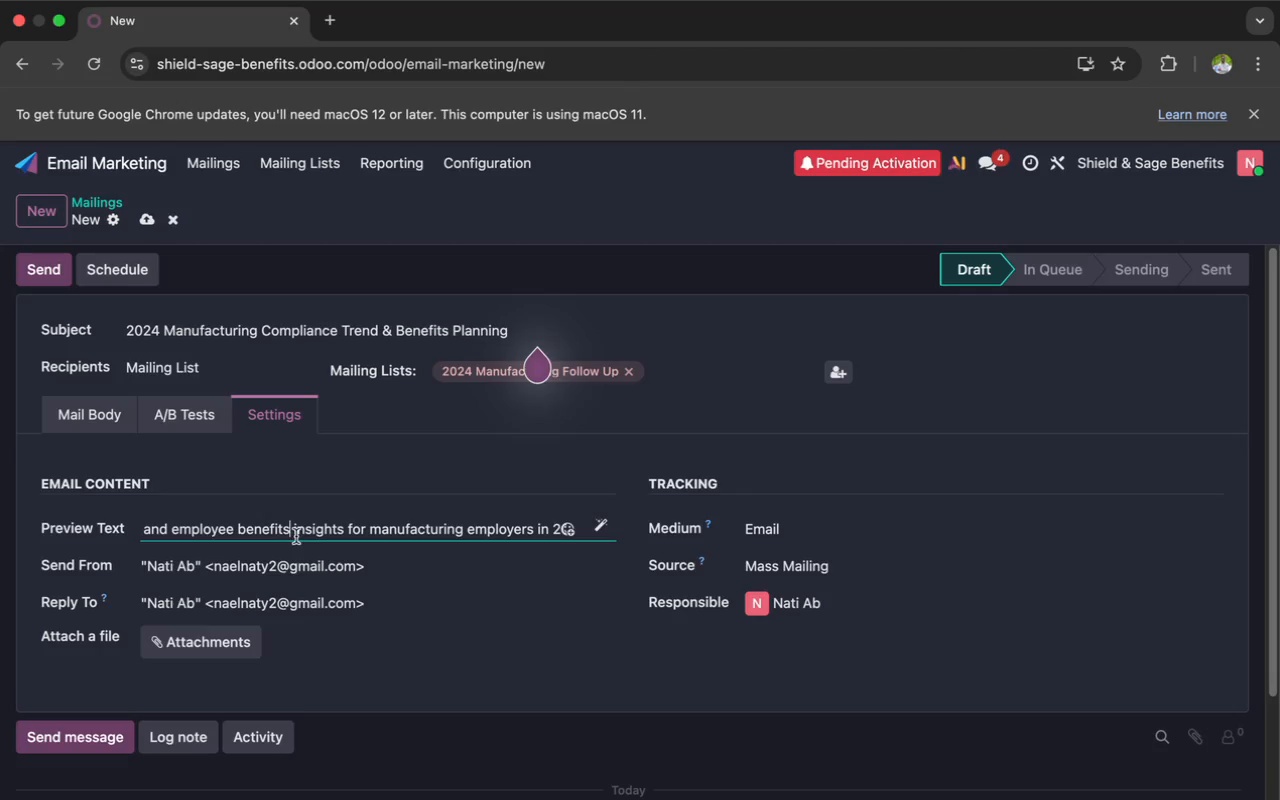 
left_click([322, 531])
 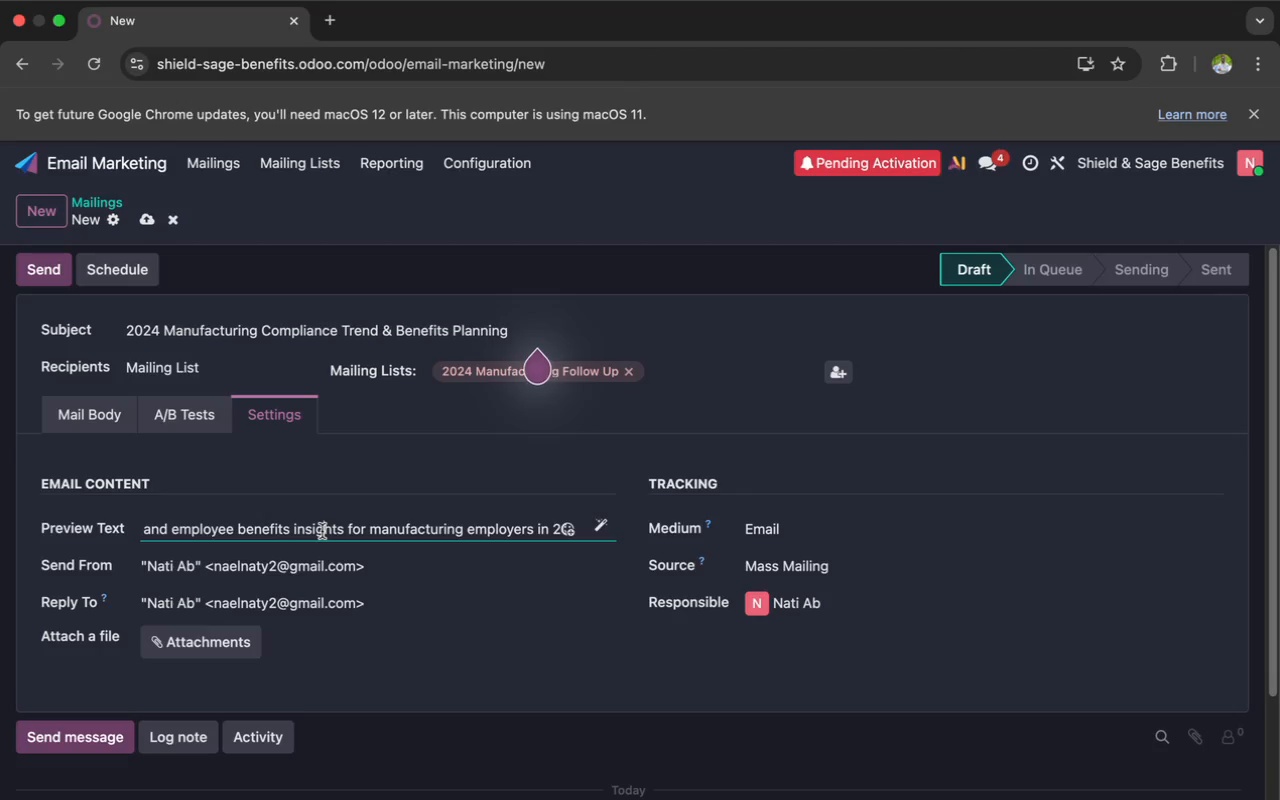 
scroll: coordinate [322, 531], scroll_direction: up, amount: 23.0
 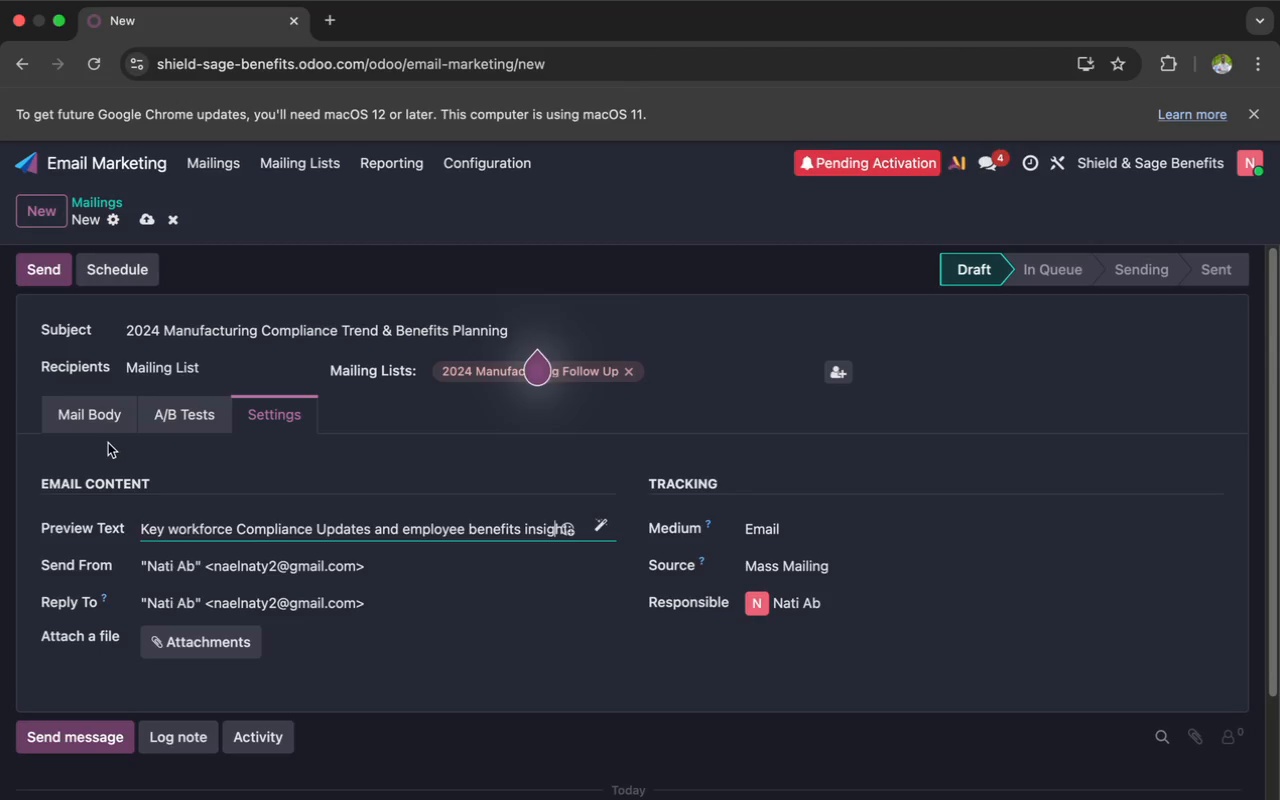 
left_click([85, 409])
 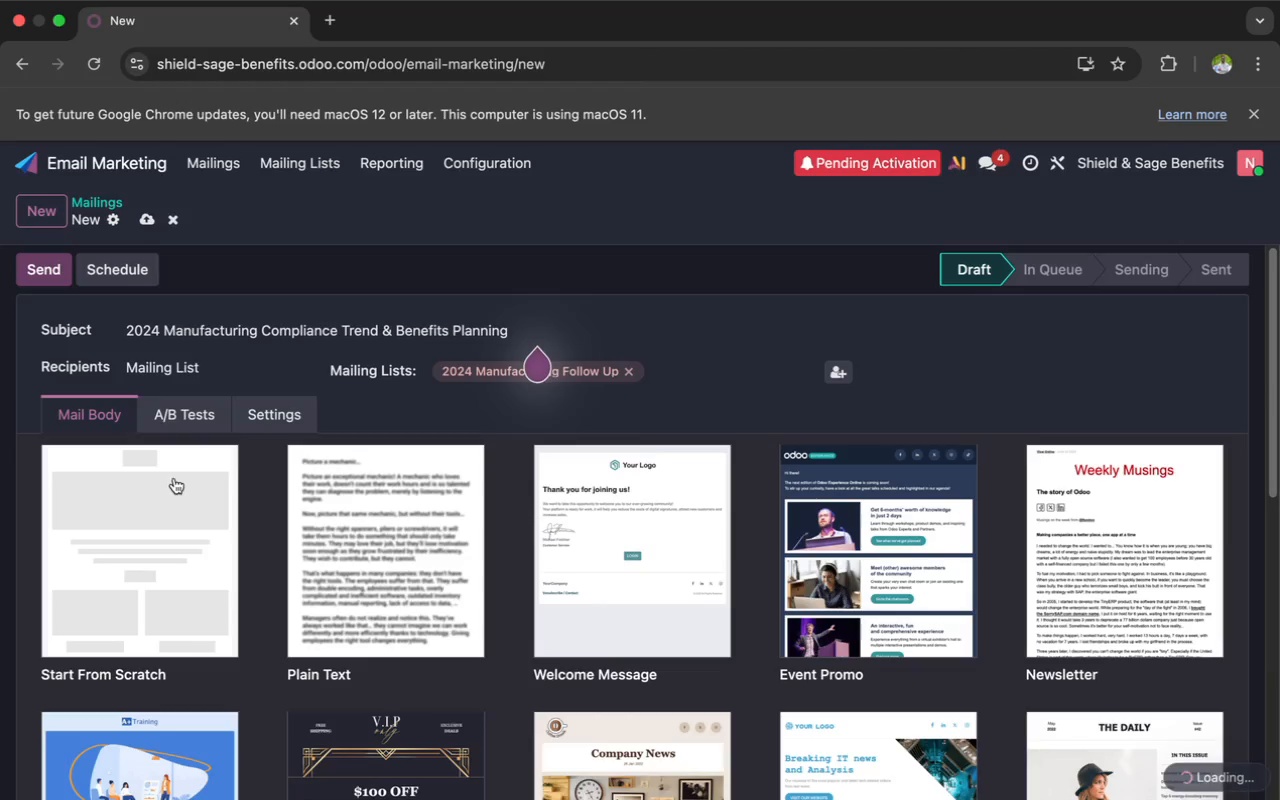 
left_click([163, 519])
 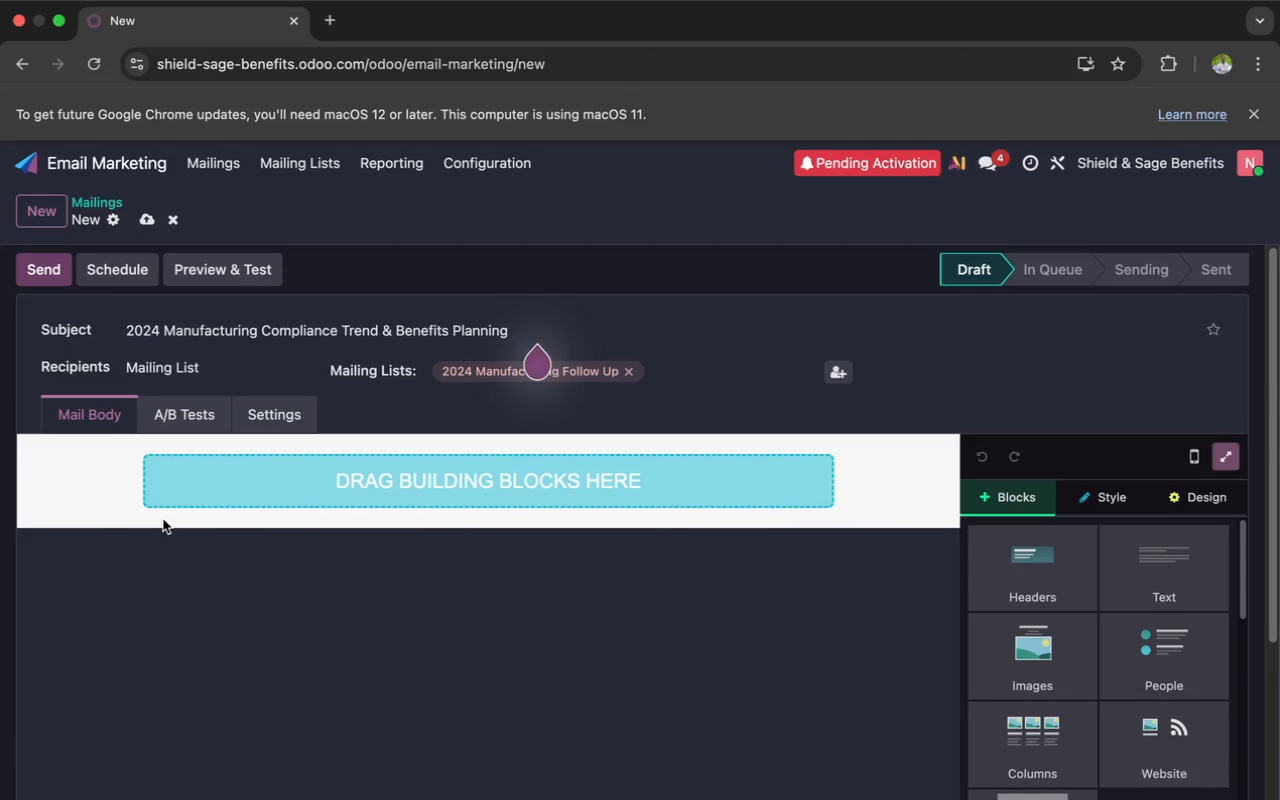 
wait(18.24)
 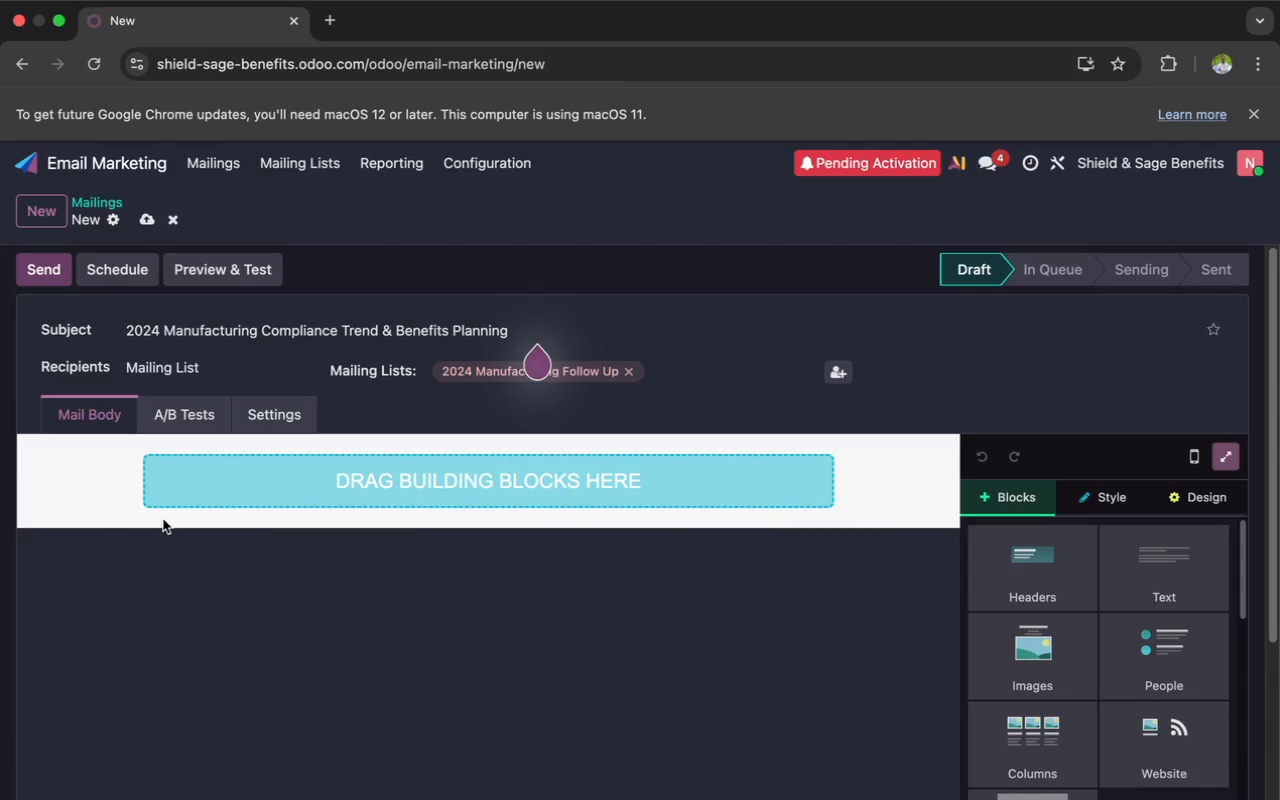 
left_click([1074, 569])
 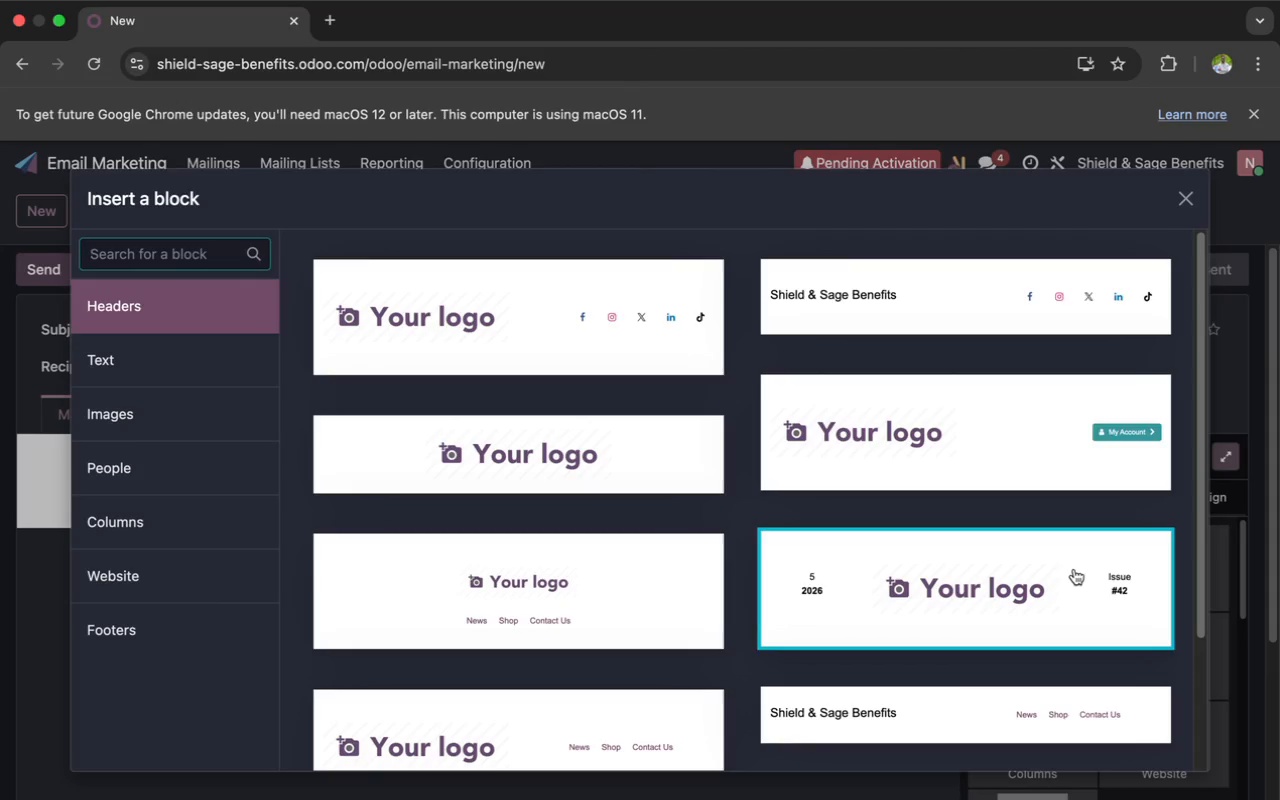 
wait(19.92)
 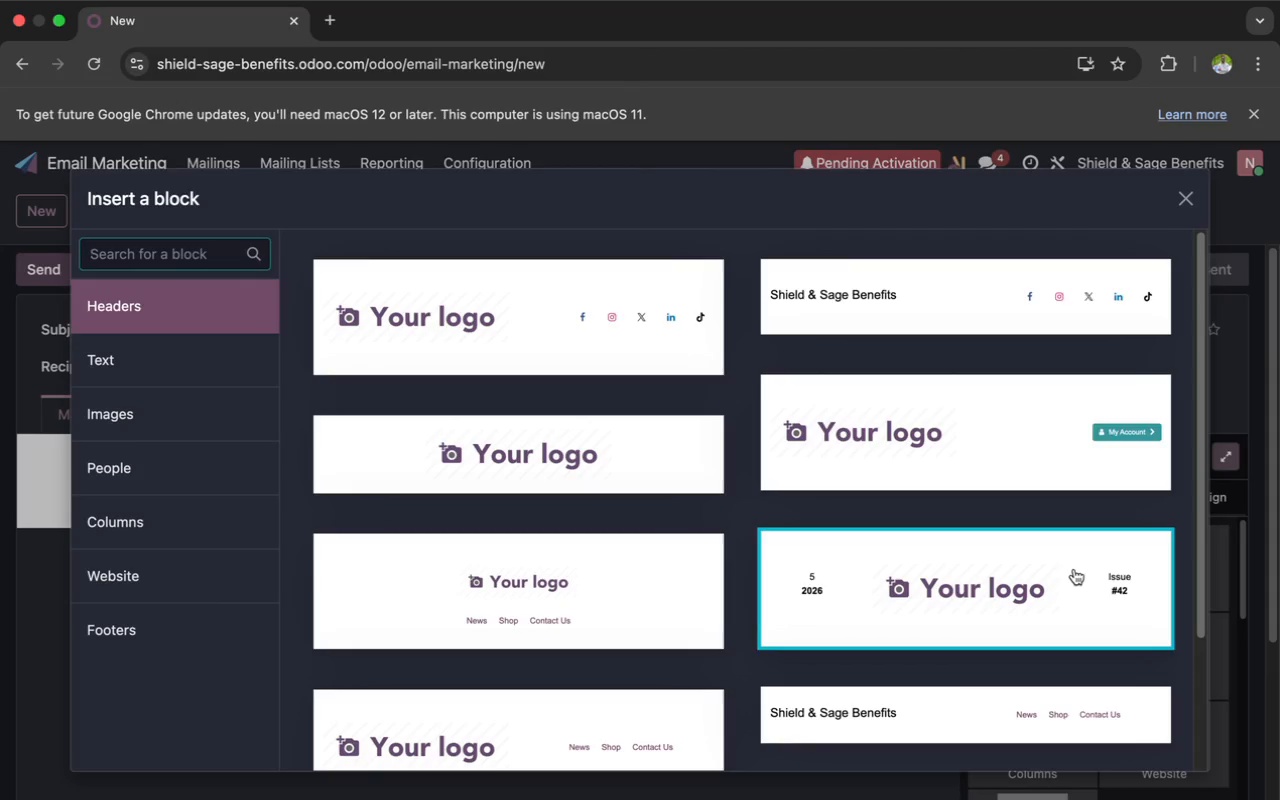 
left_click([640, 449])
 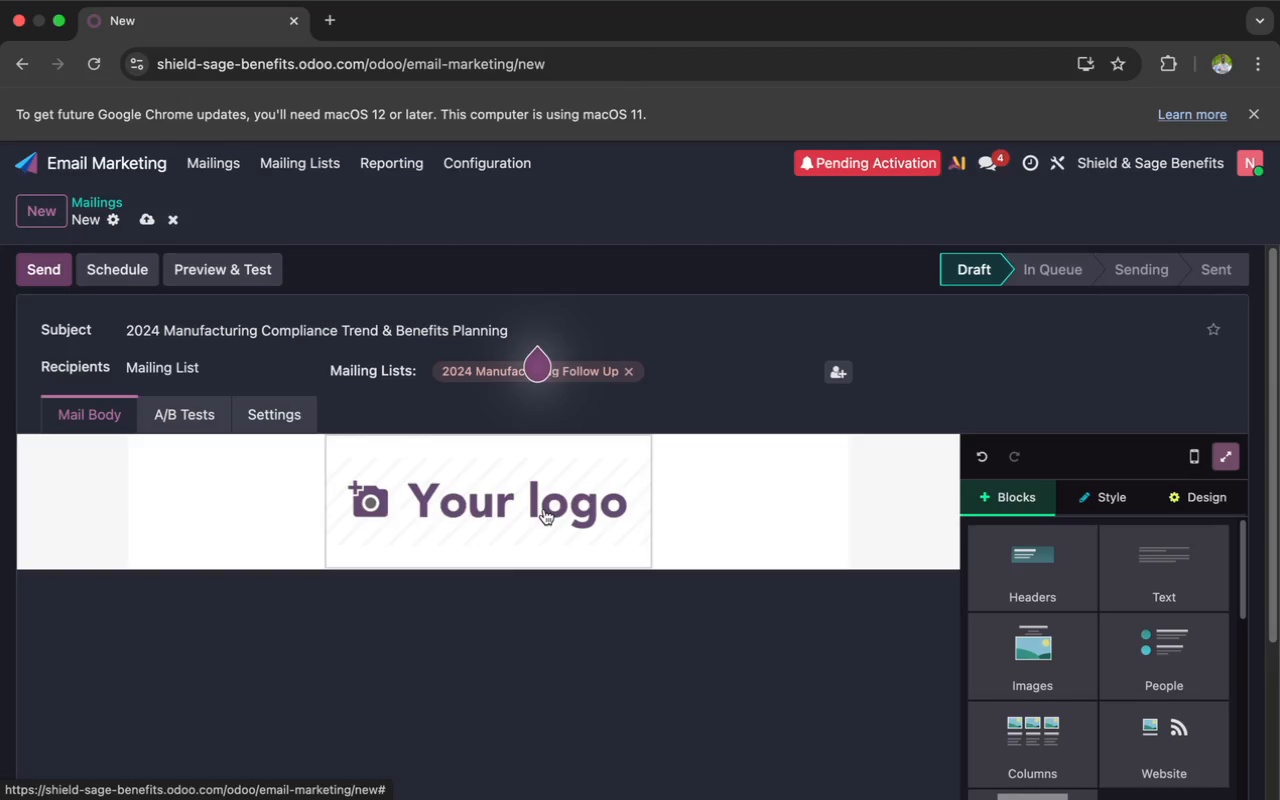 
double_click([540, 509])
 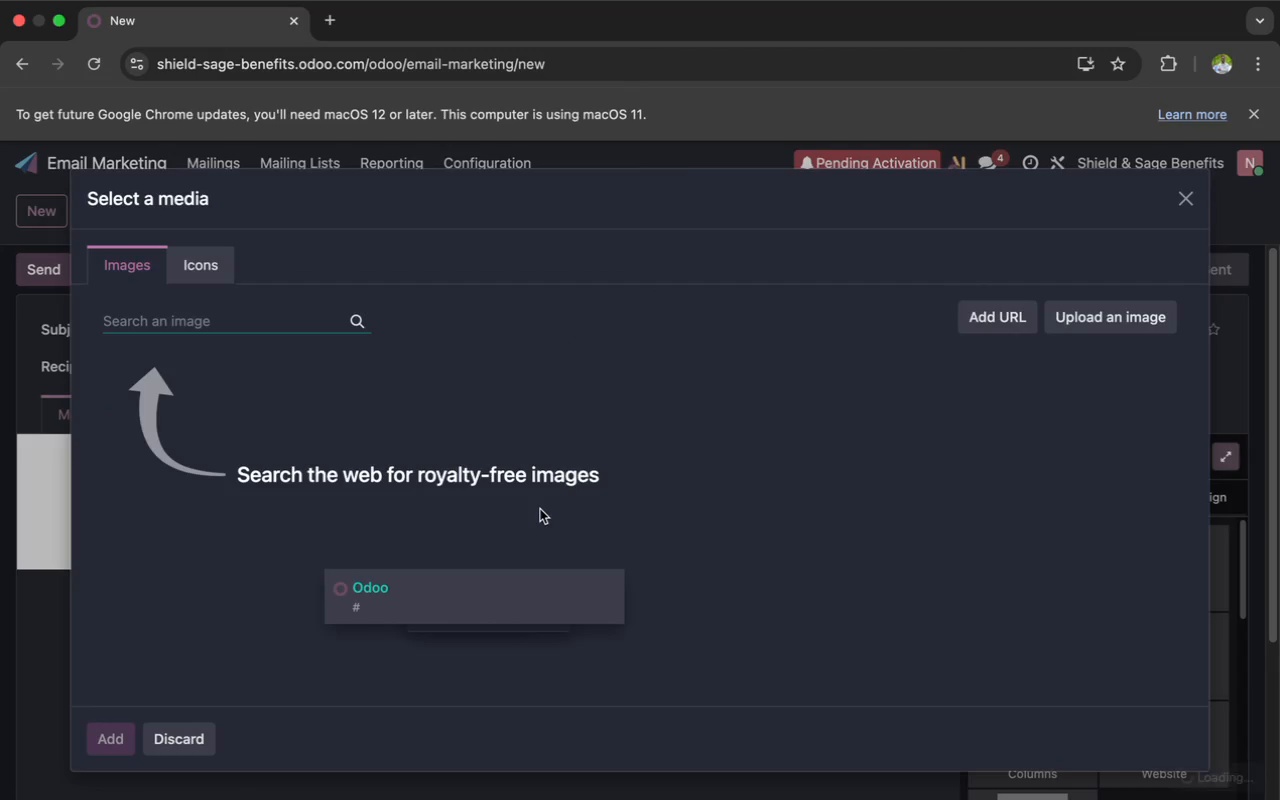 
wait(7.12)
 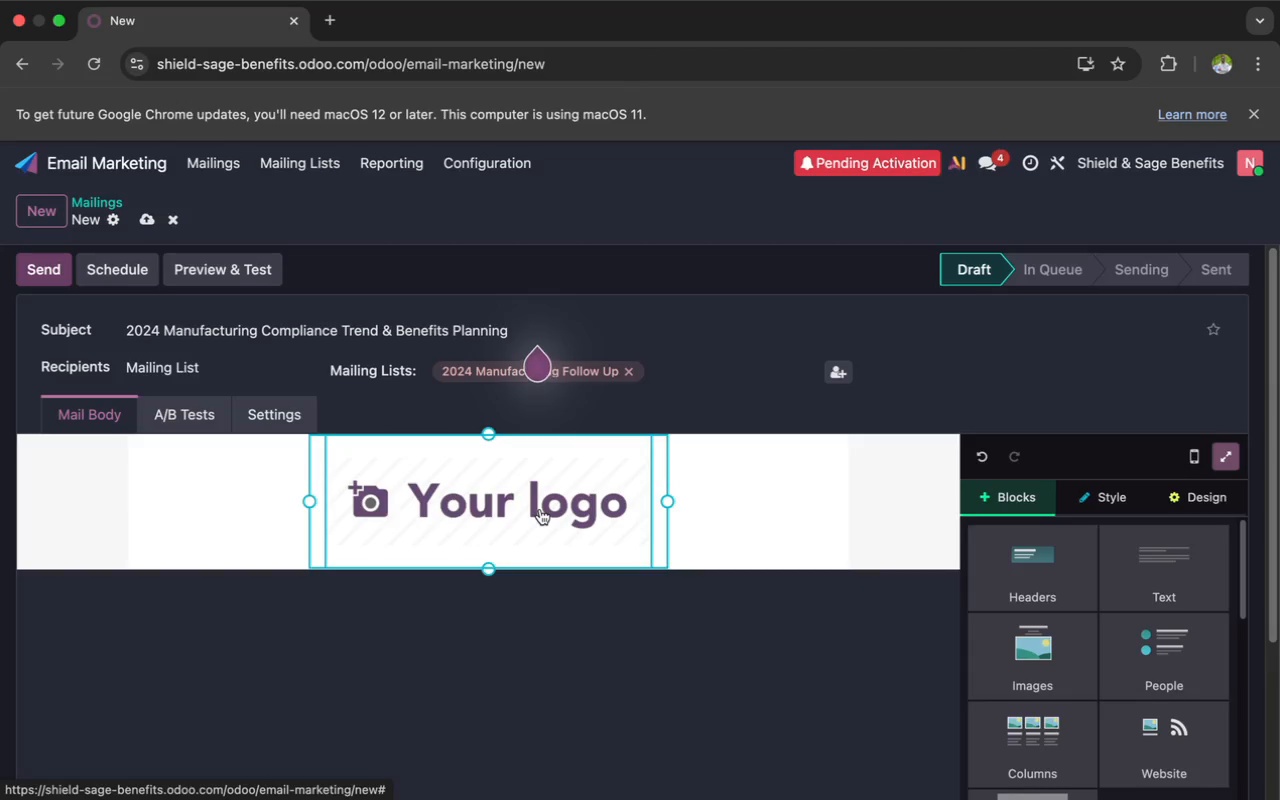 
type(professional insurance)
 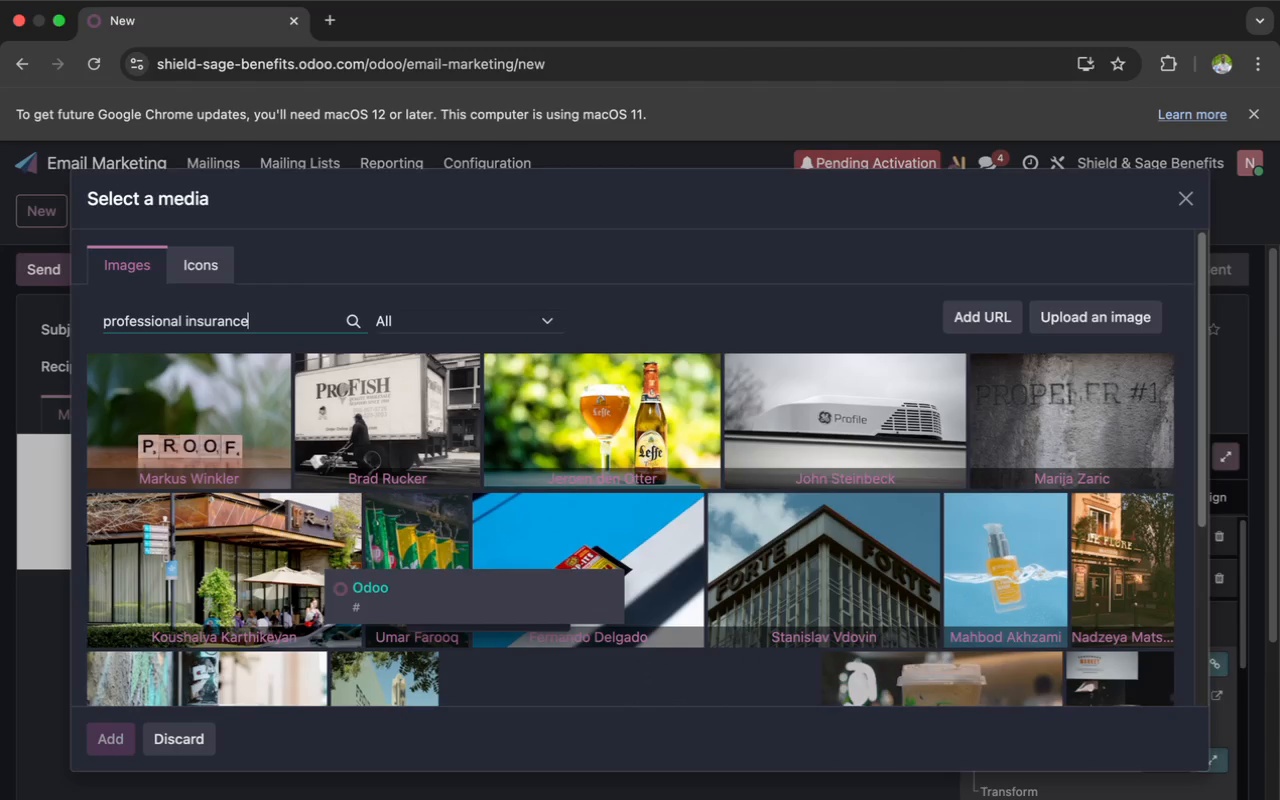 
wait(10.82)
 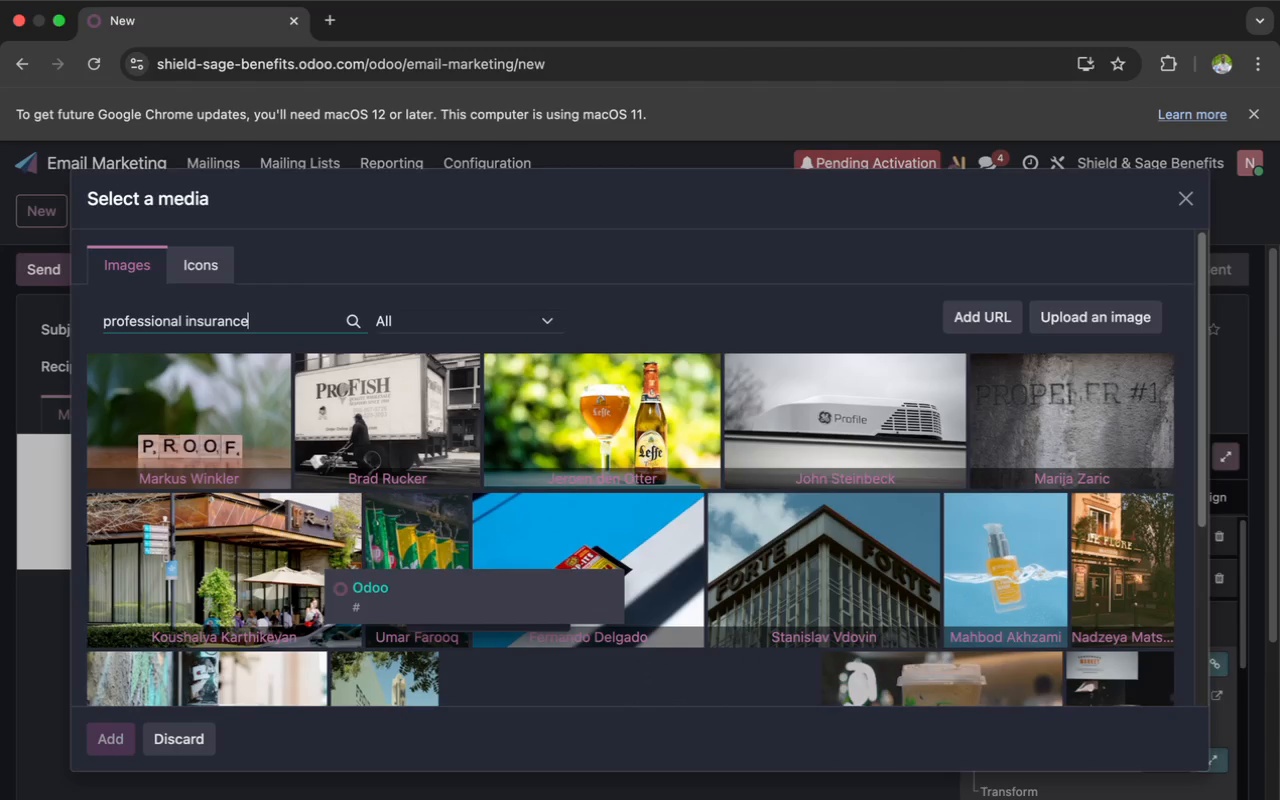 
type( logo)
 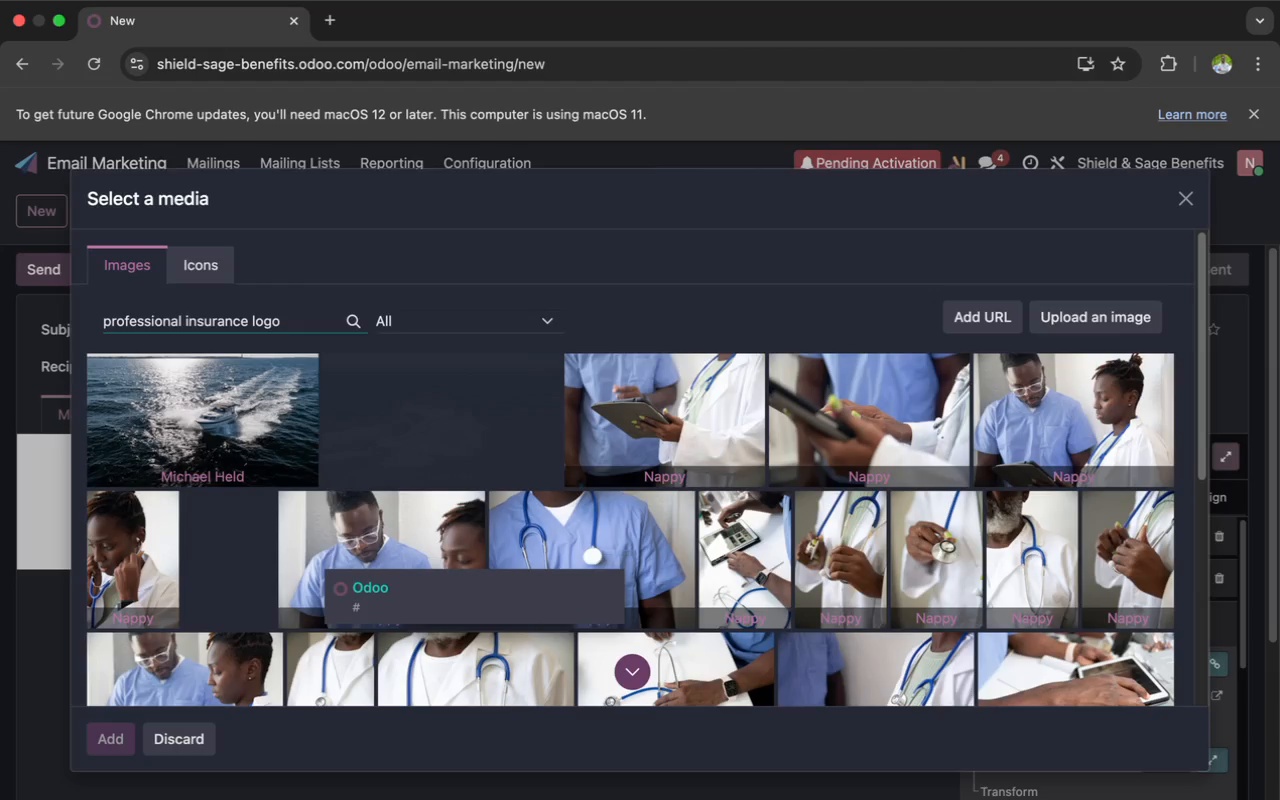 
wait(19.37)
 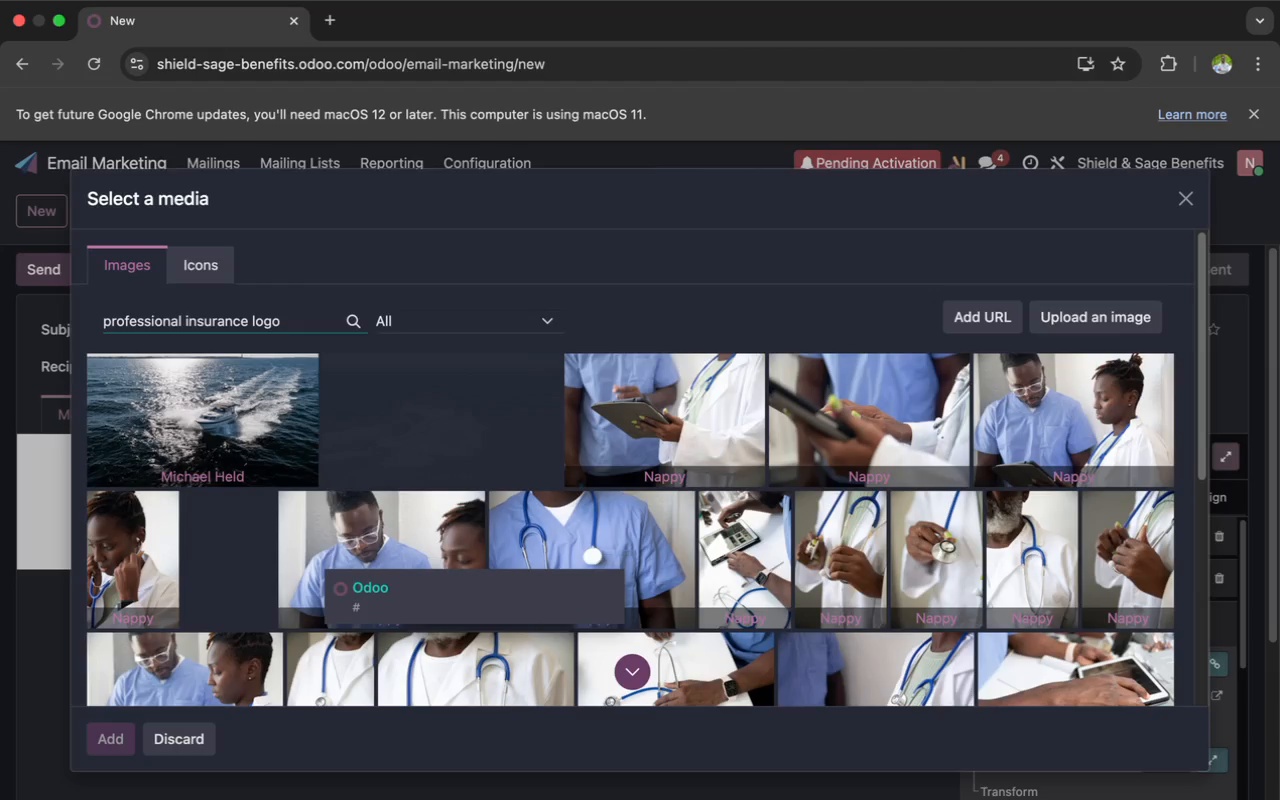 
key(Backspace)
 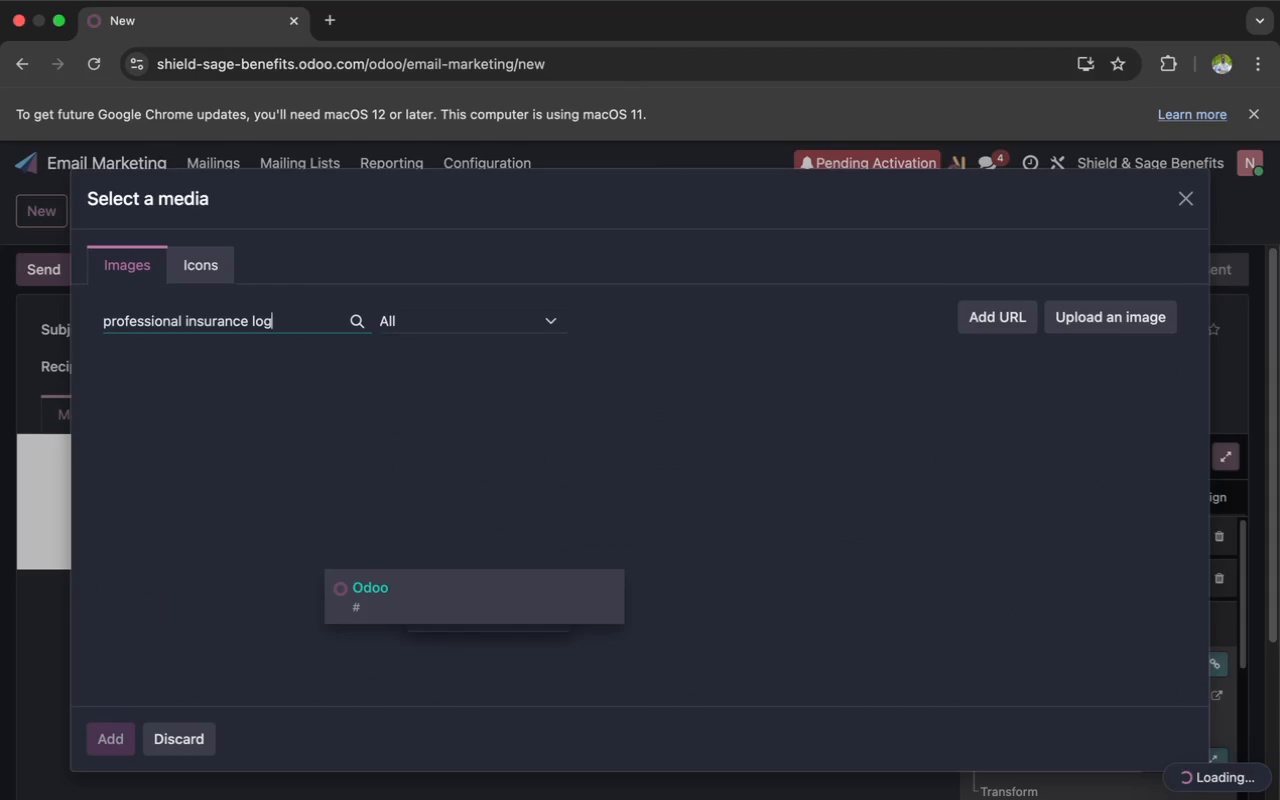 
key(Backspace)
 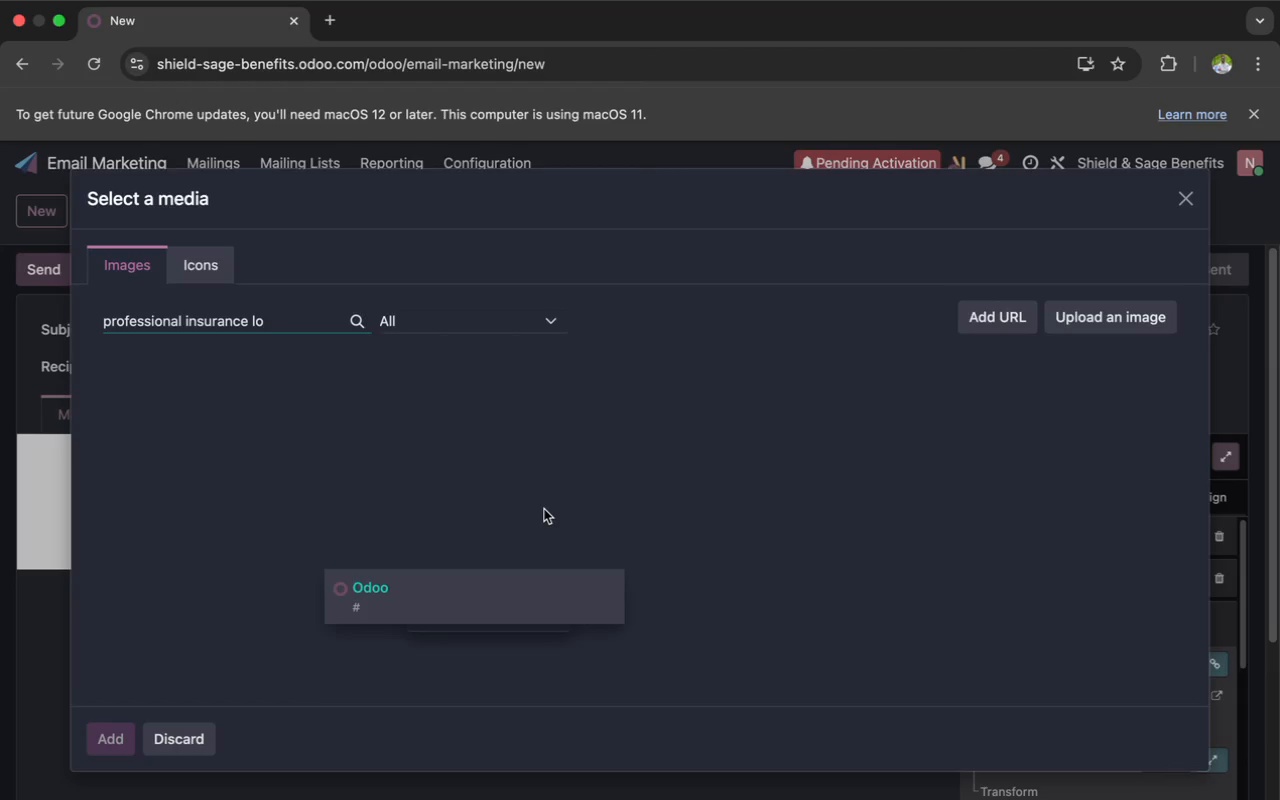 
wait(19.98)
 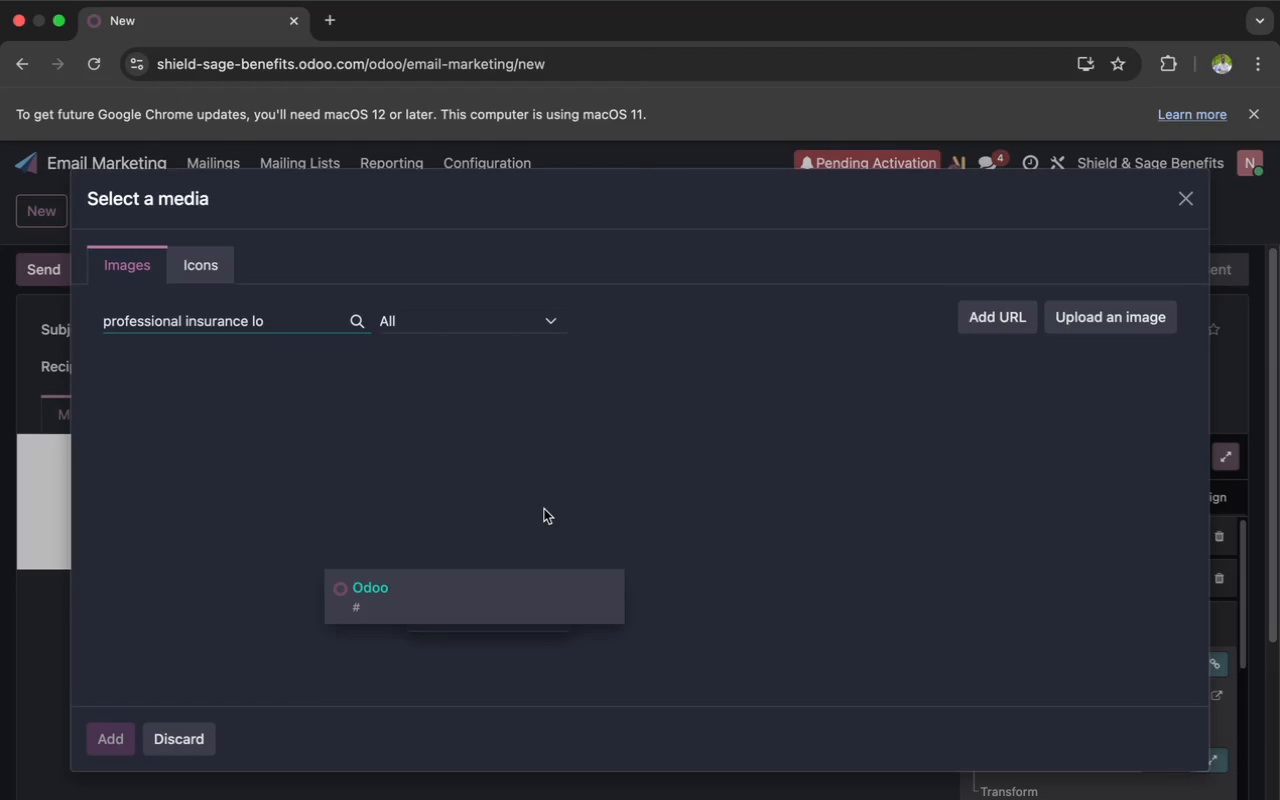 
left_click([1064, 448])
 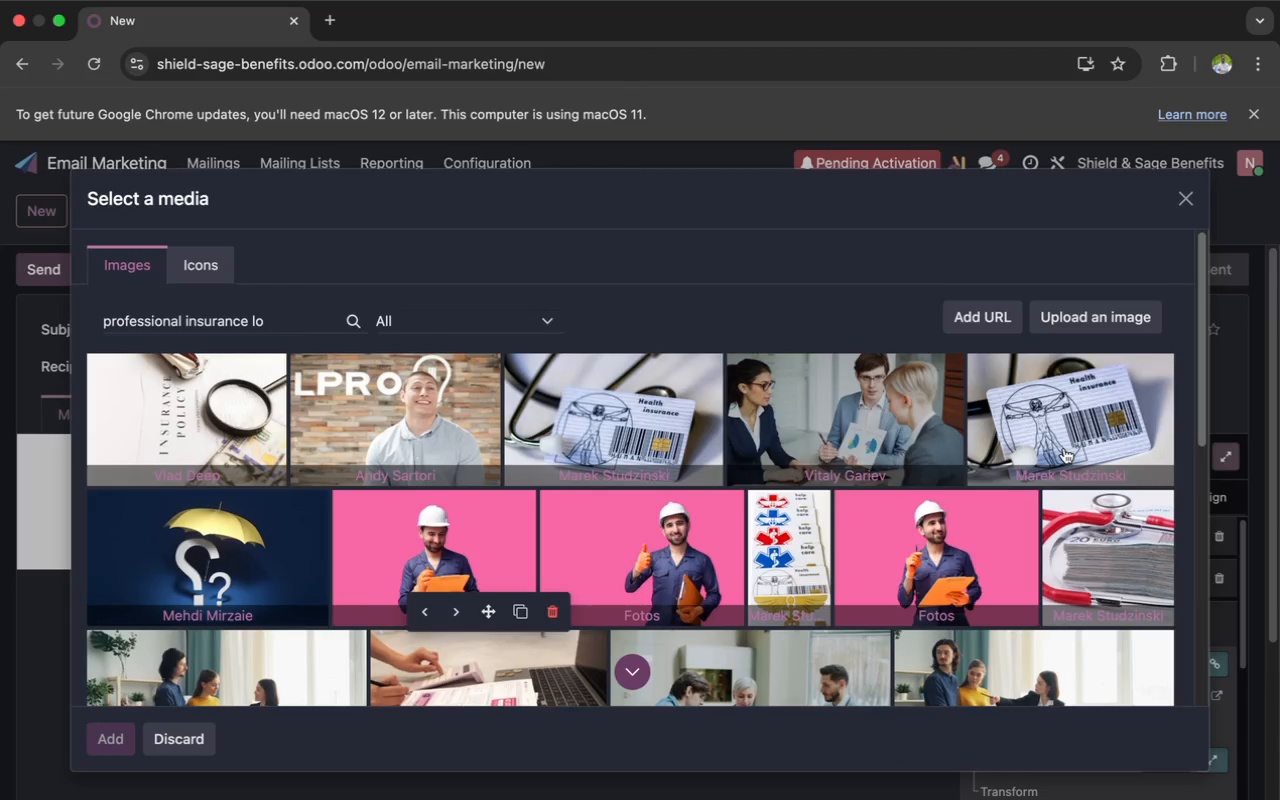 
wait(22.18)
 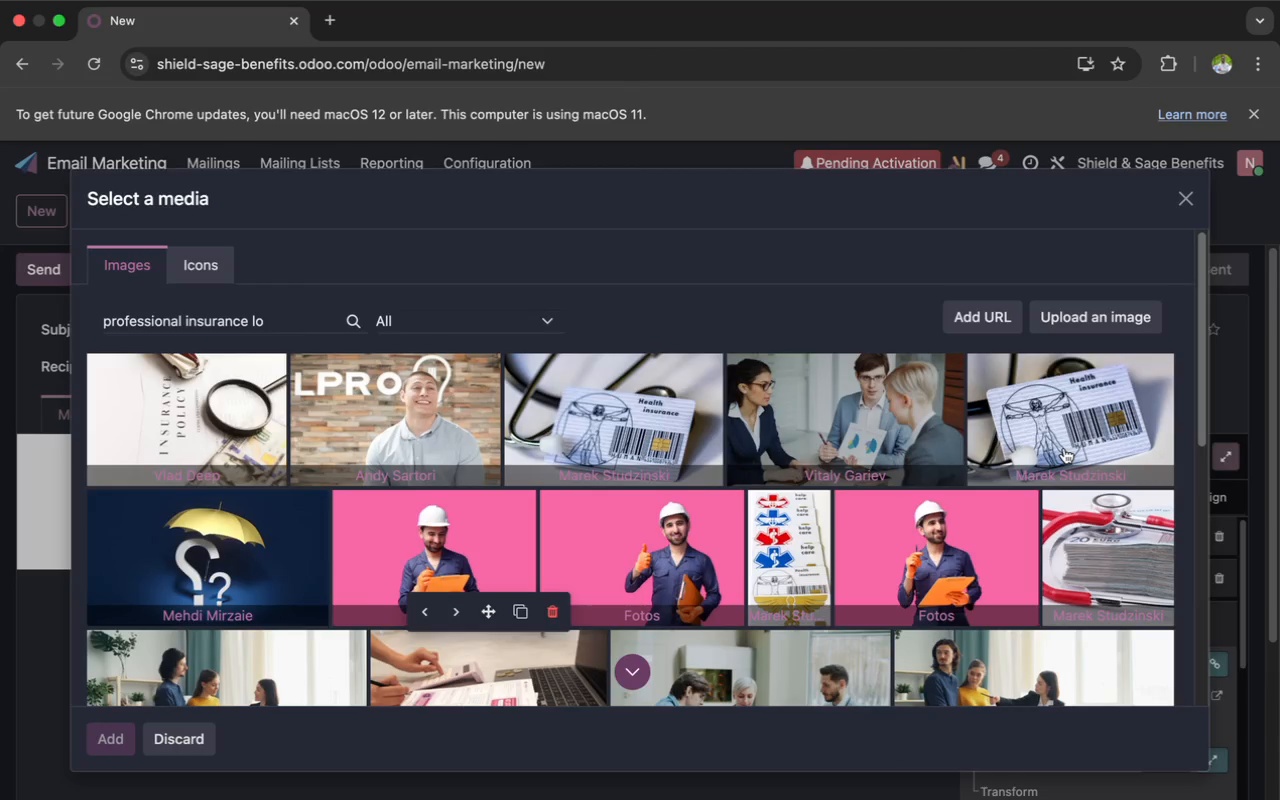 
left_click_drag(start_coordinate=[668, 553], to_coordinate=[641, 553])
 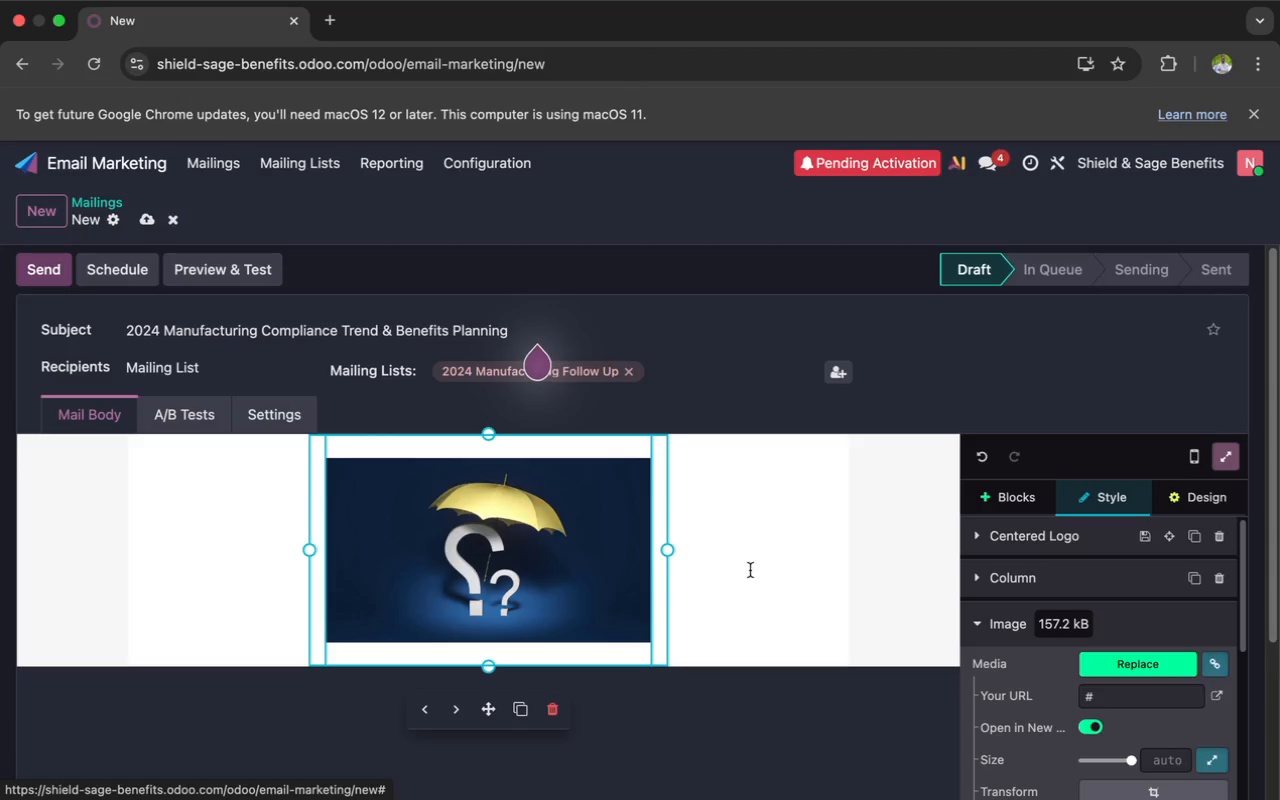 
scroll: coordinate [1130, 668], scroll_direction: down, amount: 39.0
 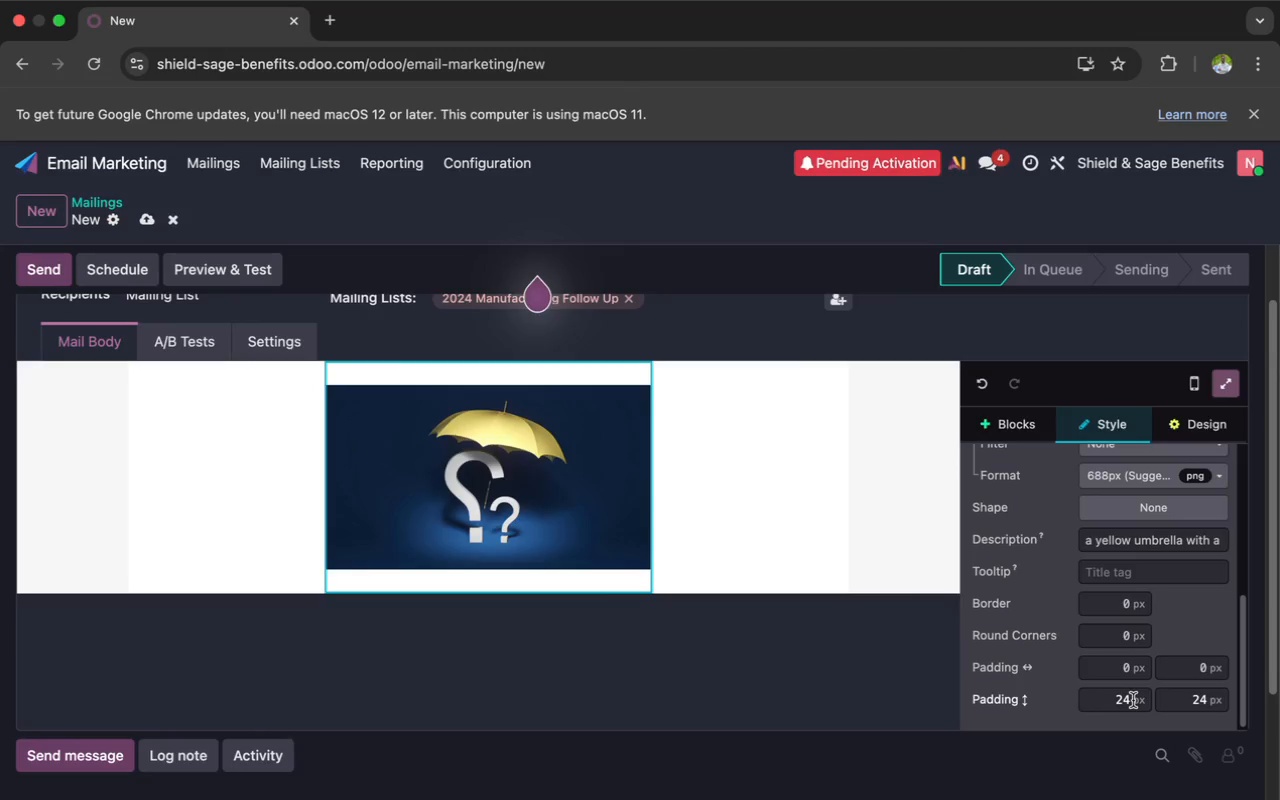 
key(Backspace)
 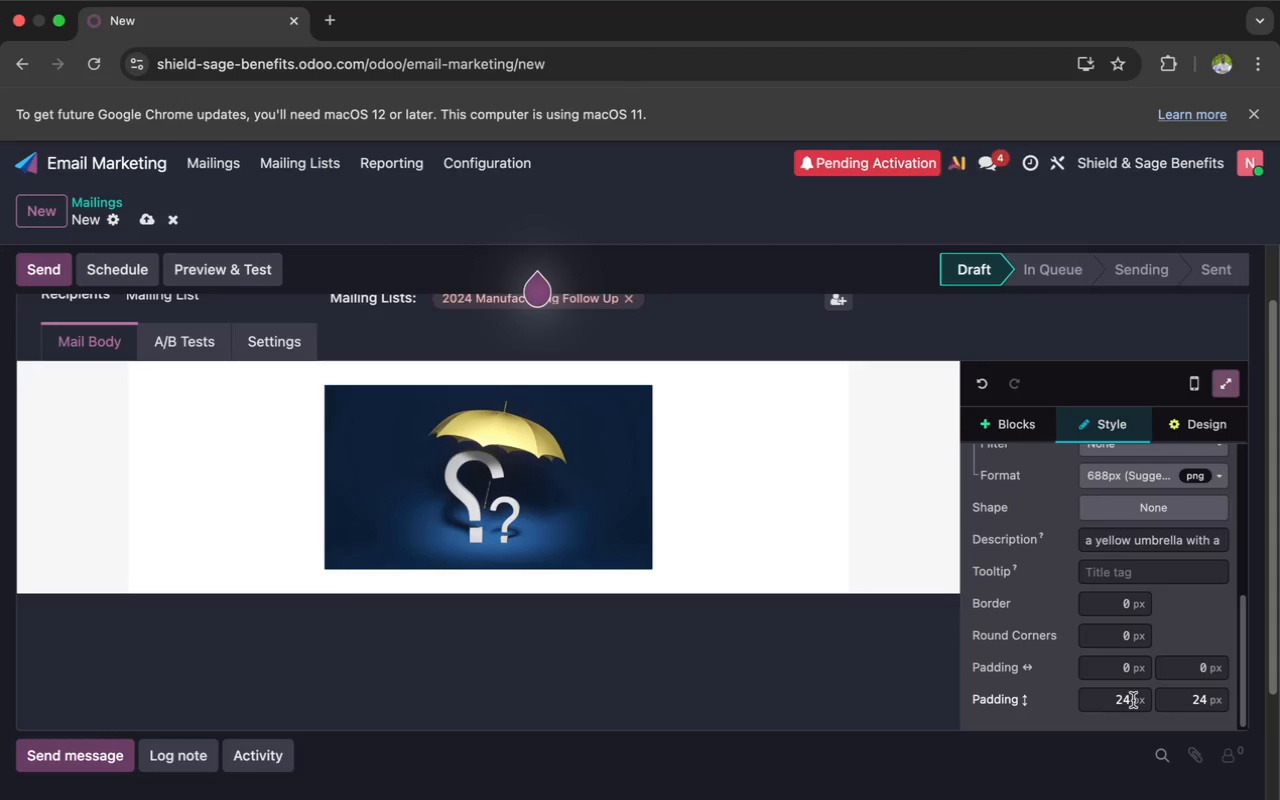 
left_click([1133, 700])
 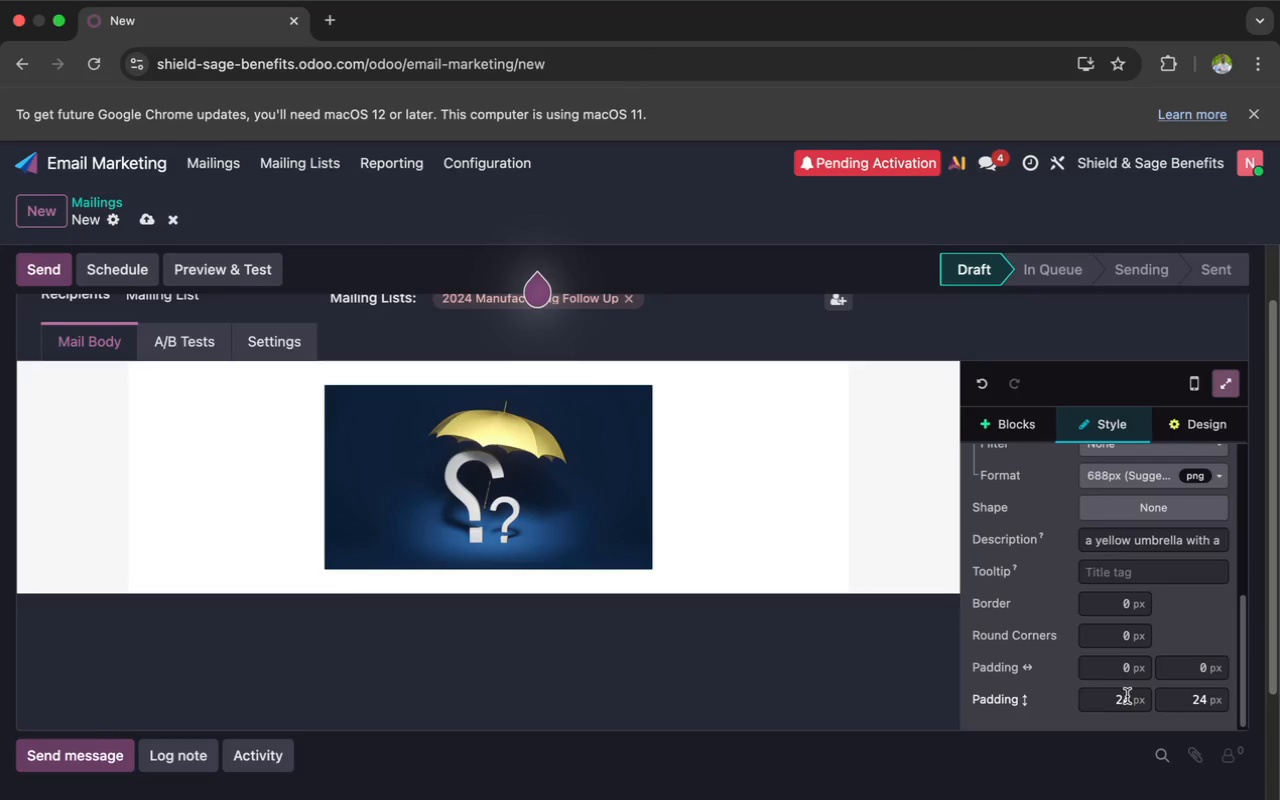 
left_click([1135, 695])
 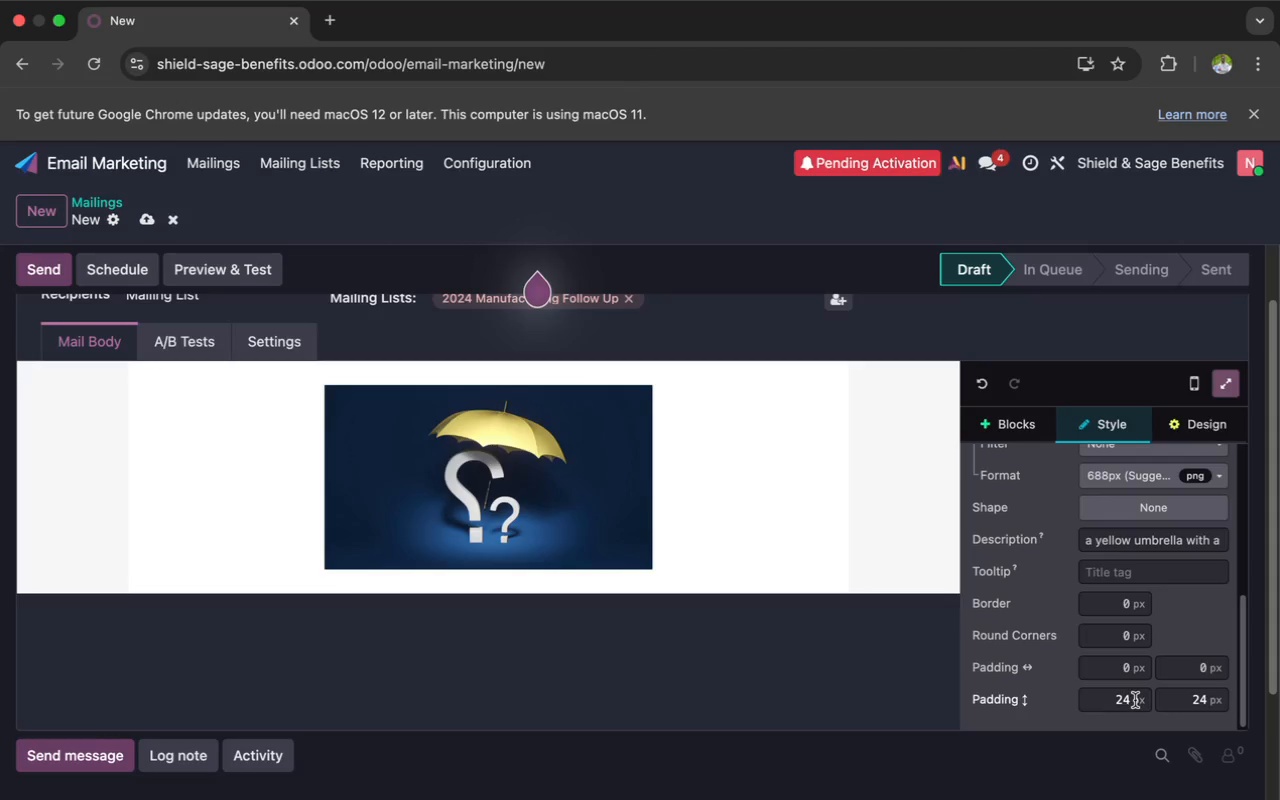 
left_click([1134, 700])
 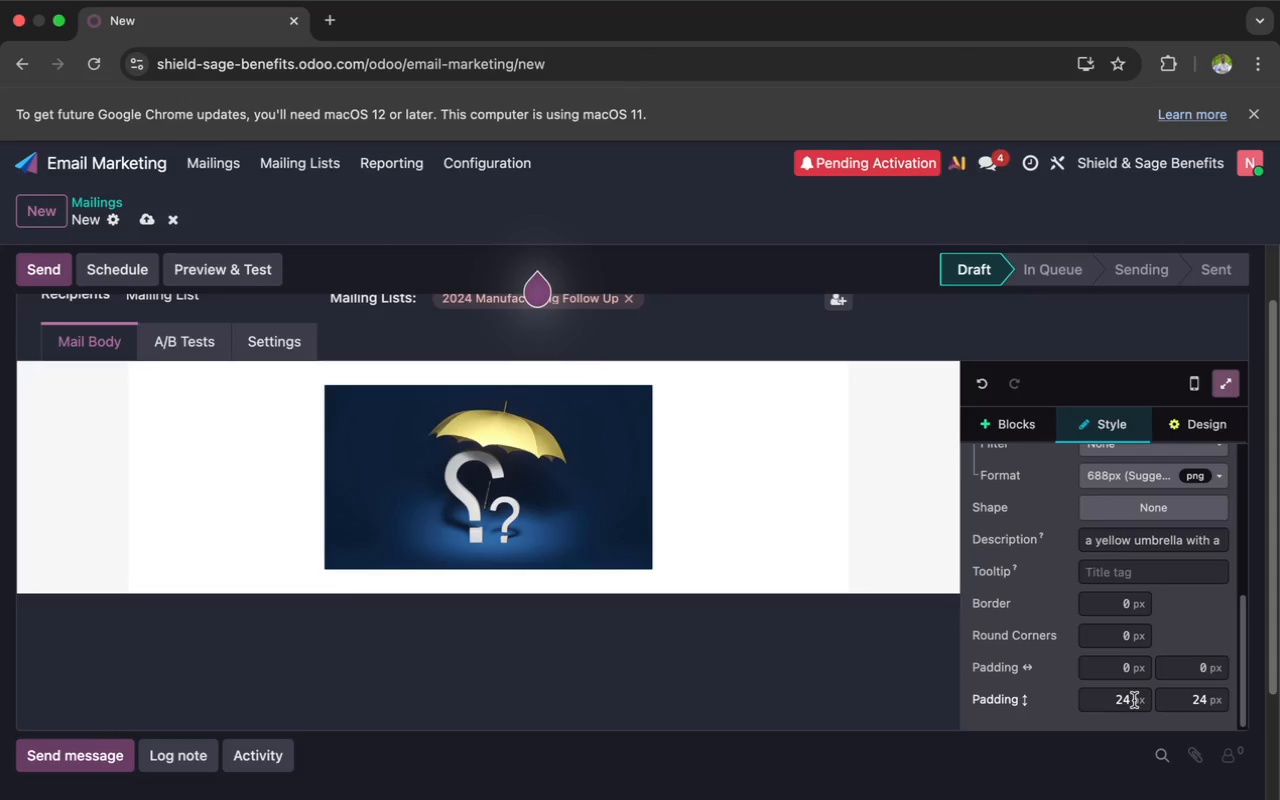 
key(Backspace)
 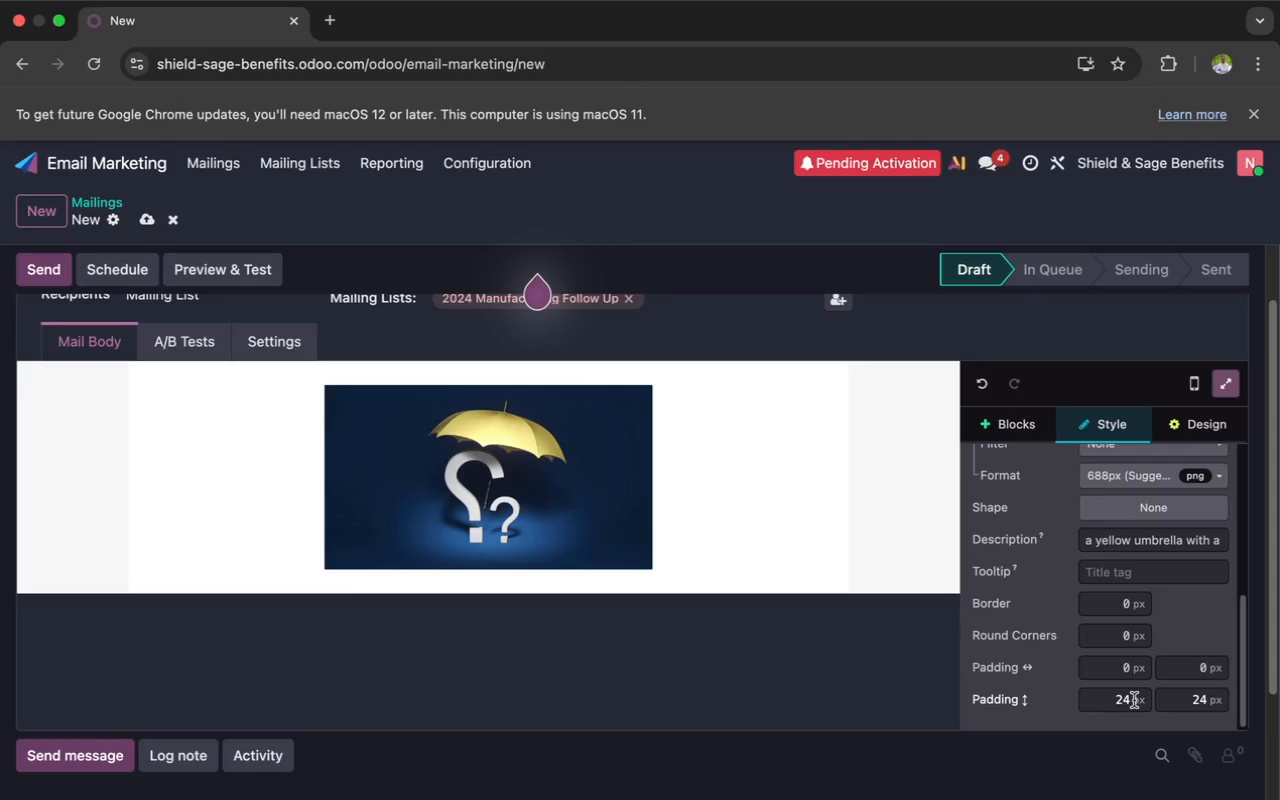 
key(Backspace)
 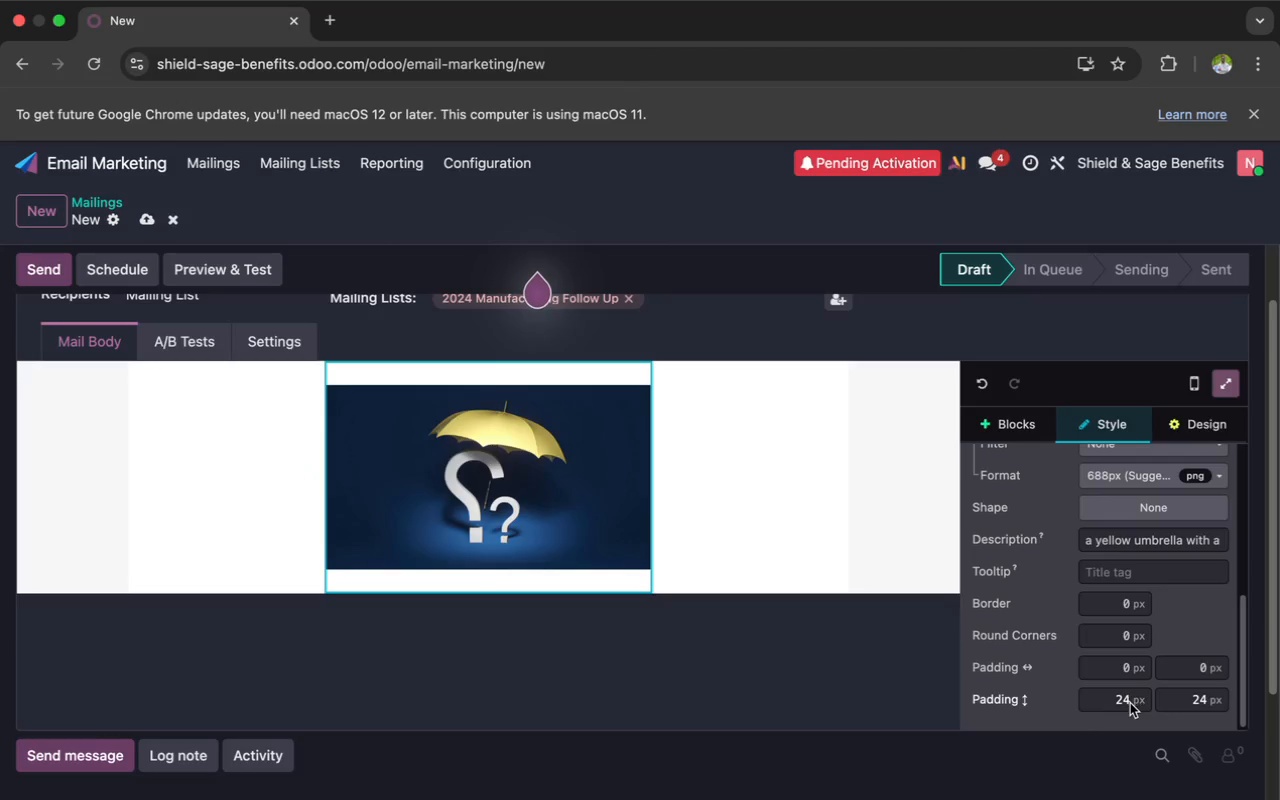 
left_click([1128, 698])
 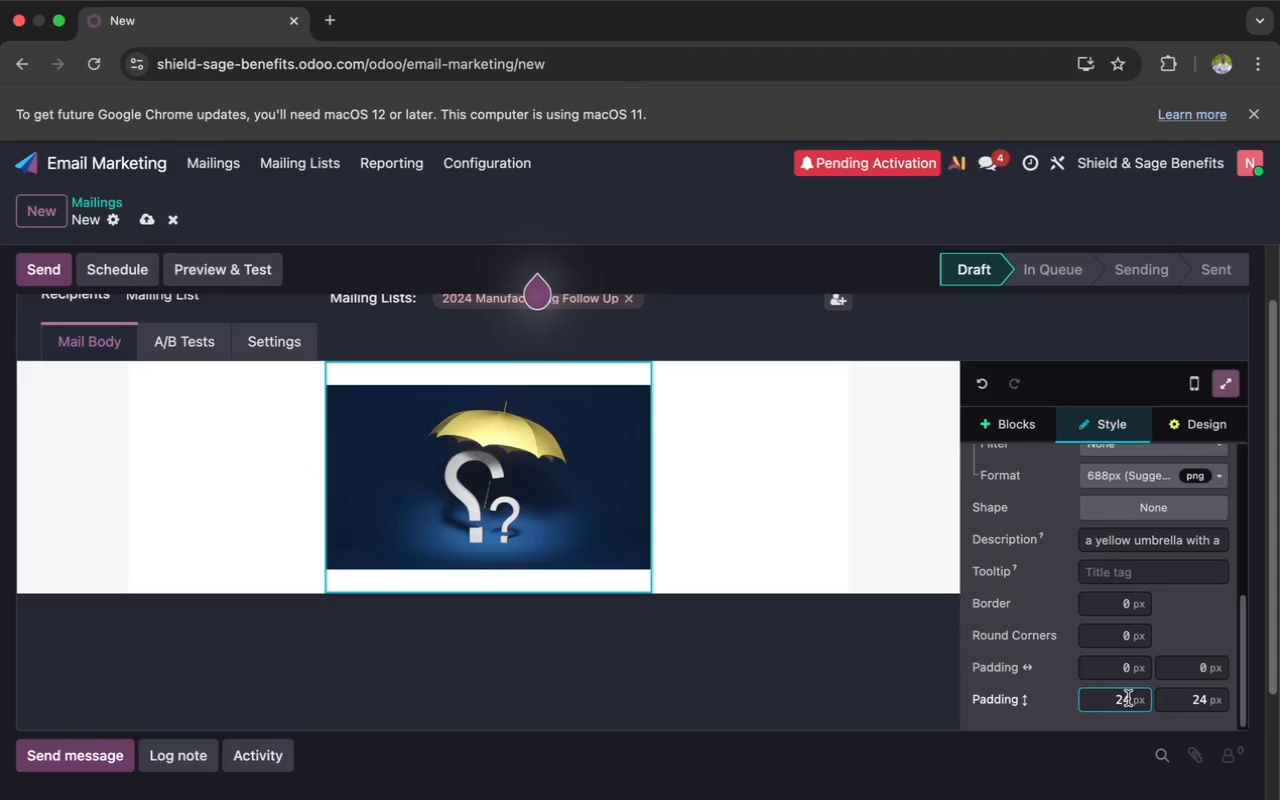 
key(Backspace)
 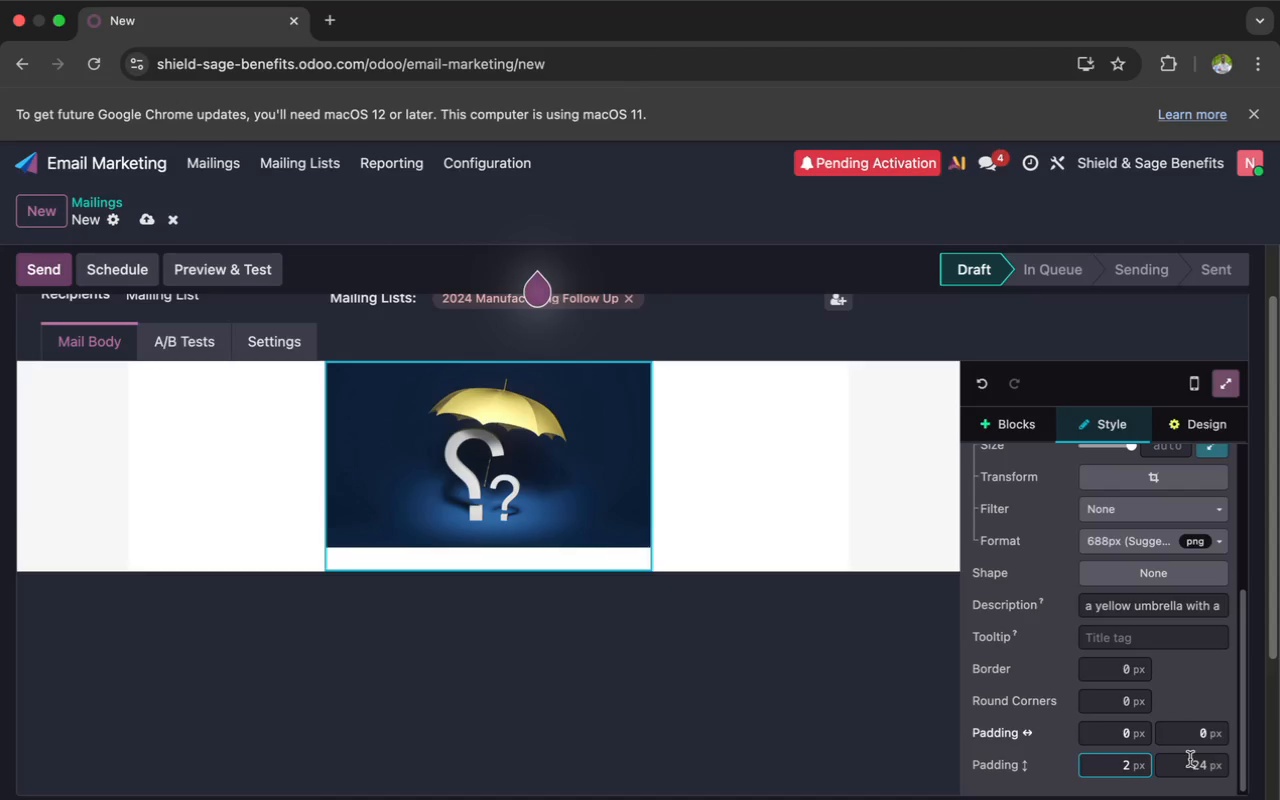 
left_click([1209, 761])
 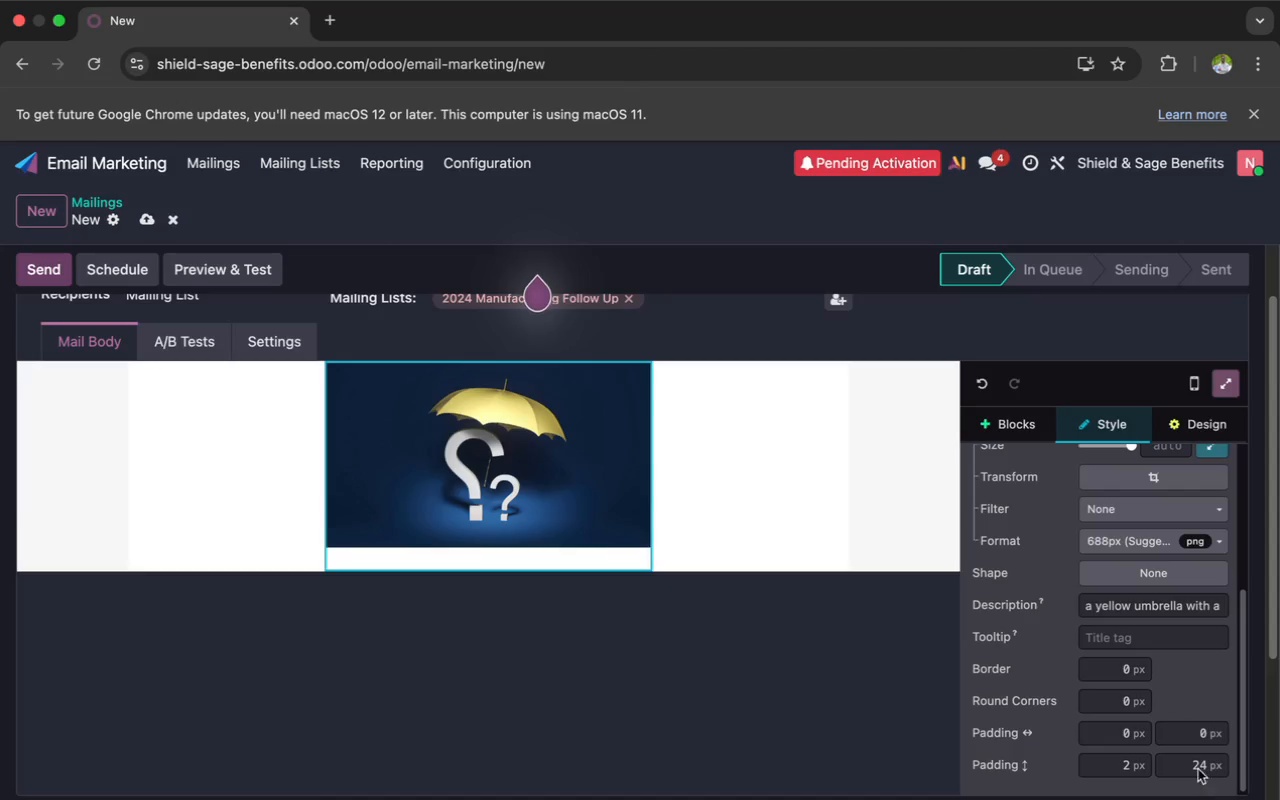 
left_click([1205, 765])
 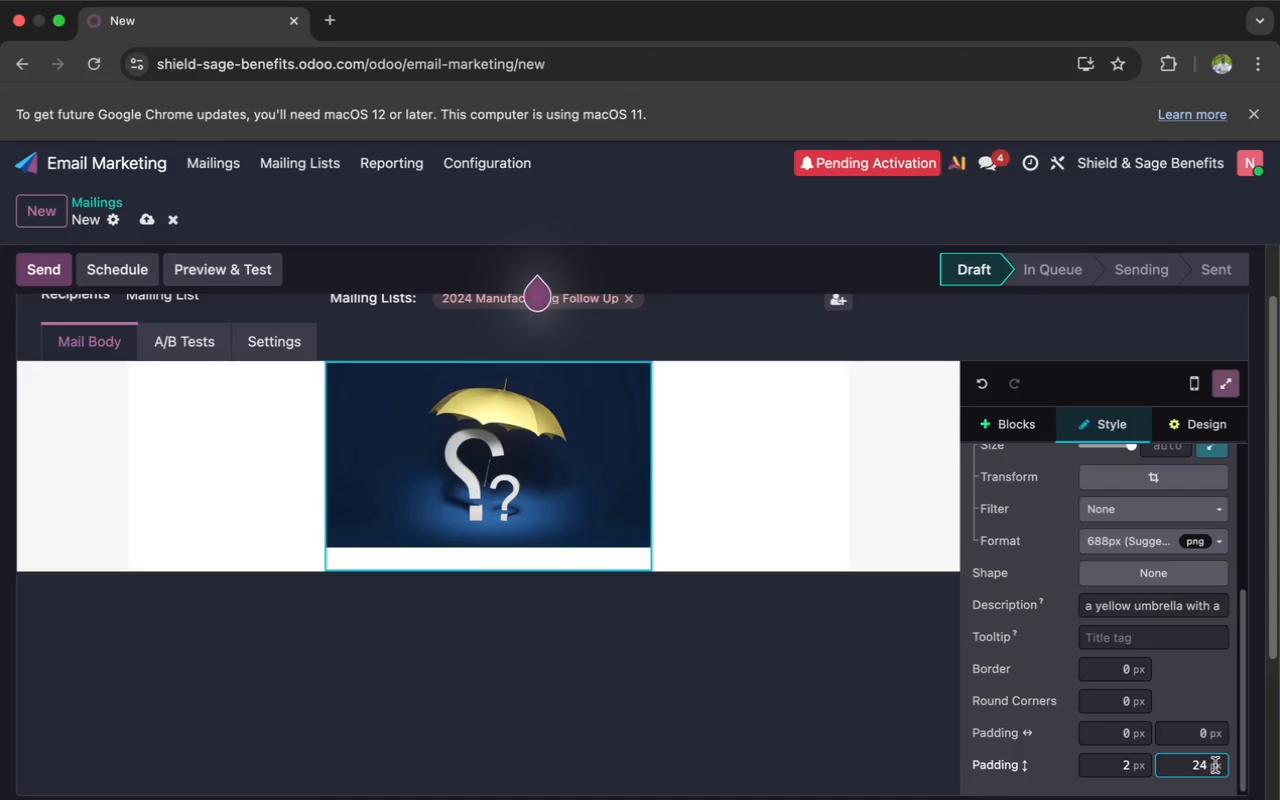 
key(Backspace)
 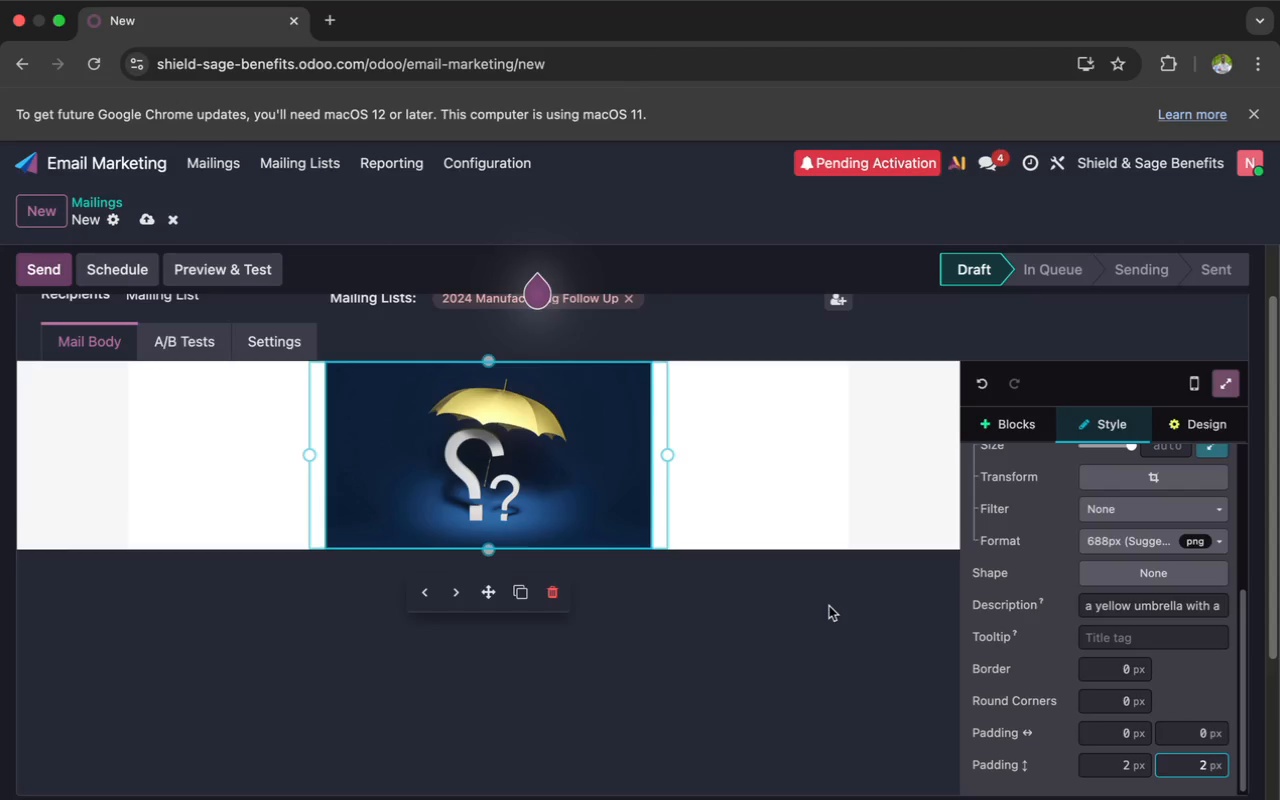 
scroll: coordinate [1176, 567], scroll_direction: up, amount: 6.0
 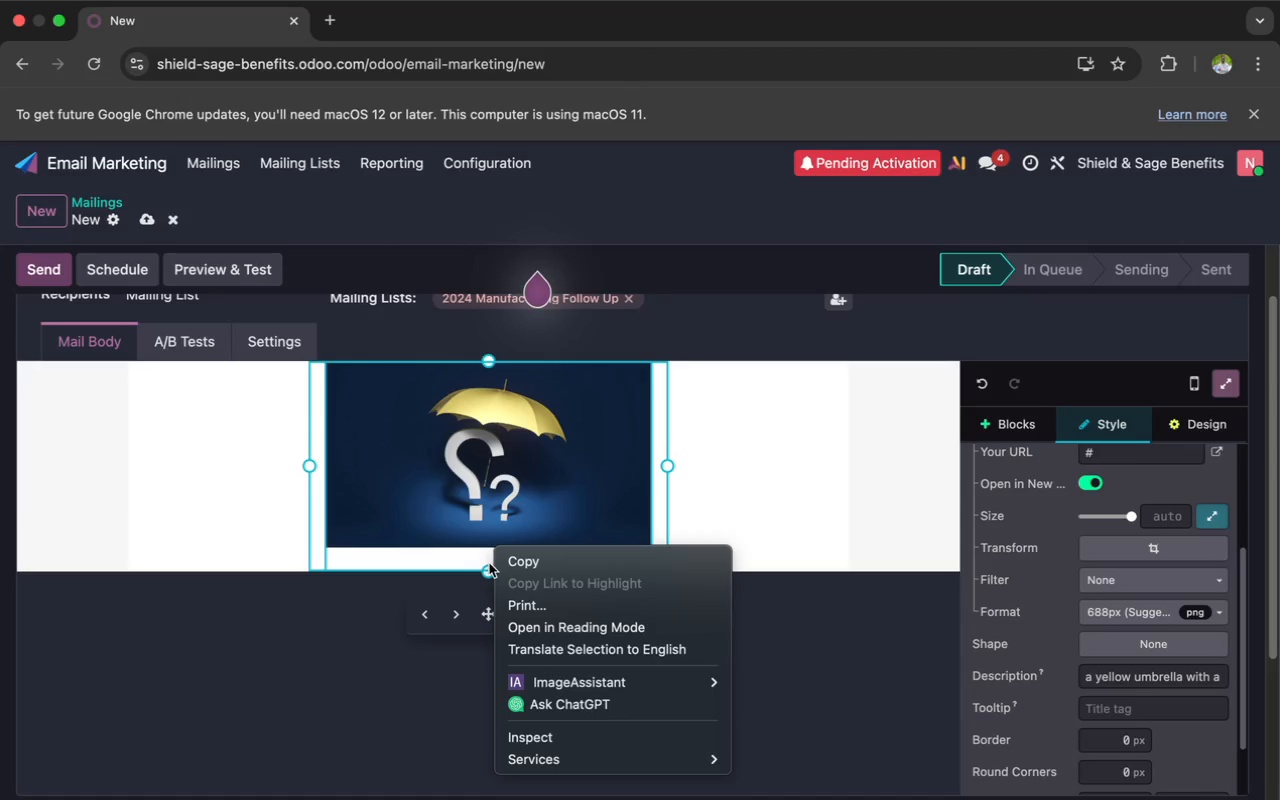 
wait(7.12)
 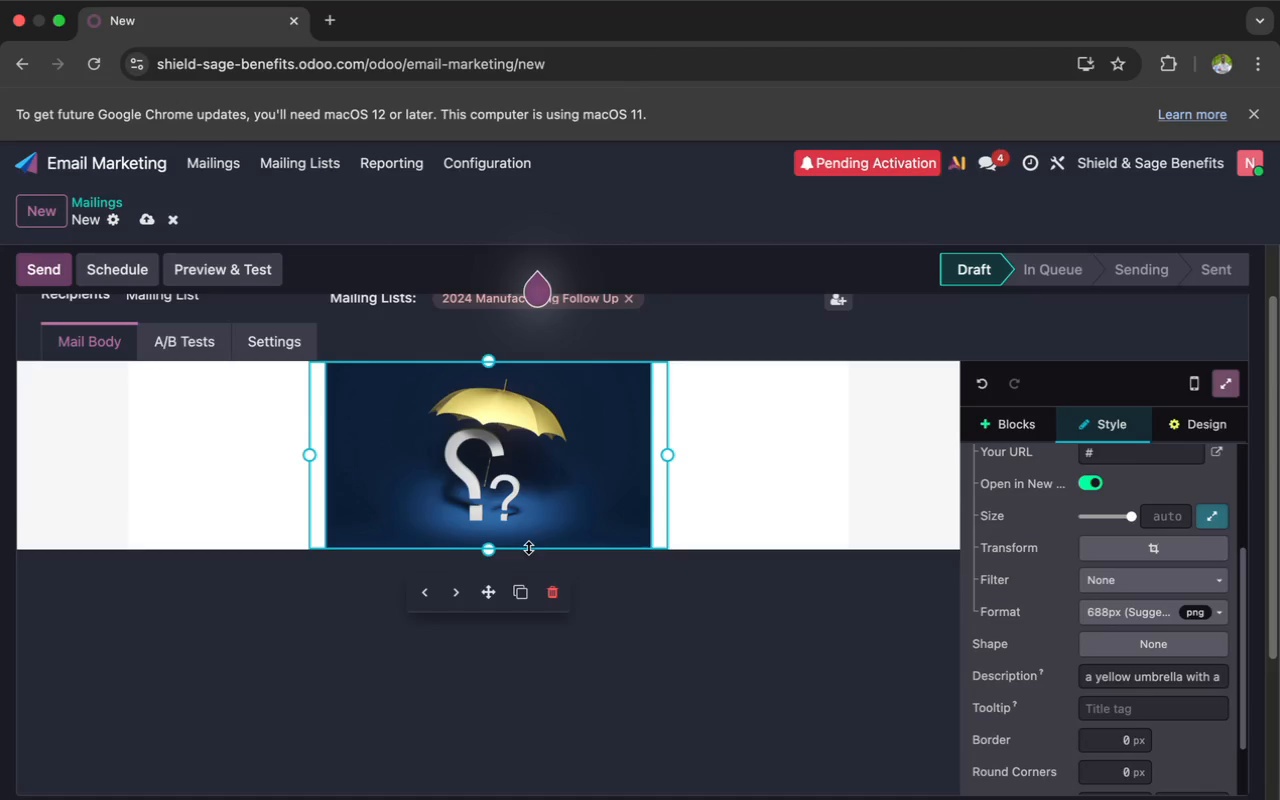 
left_click_drag(start_coordinate=[487, 573], to_coordinate=[449, 472])
 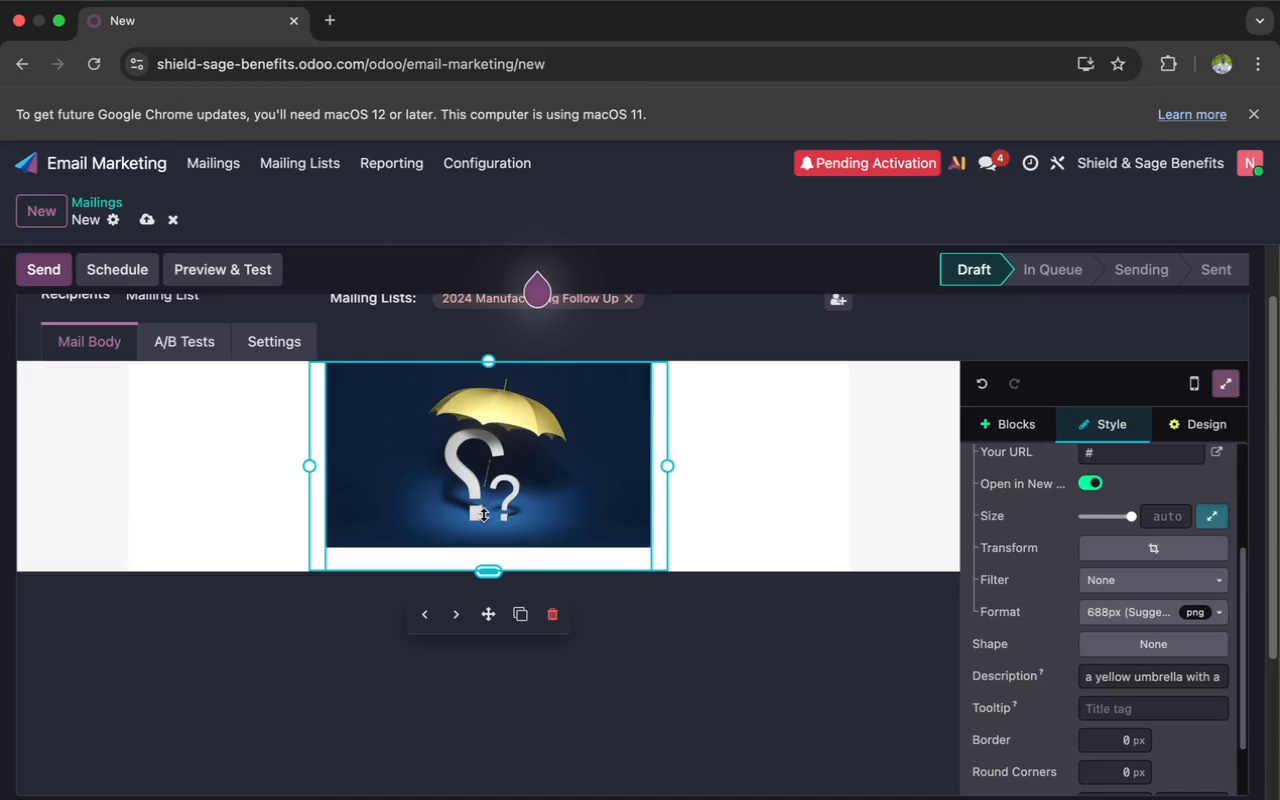 
left_click([487, 517])
 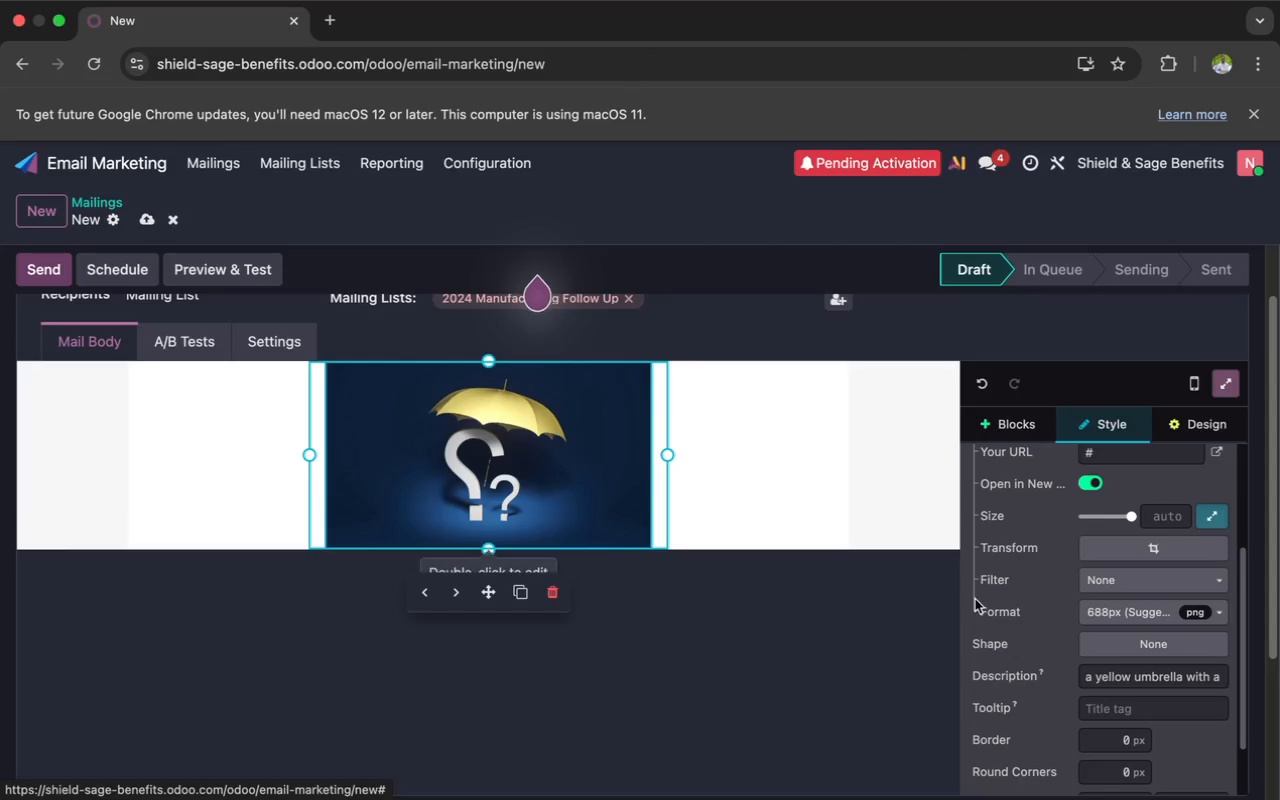 
scroll: coordinate [1148, 677], scroll_direction: down, amount: 27.0
 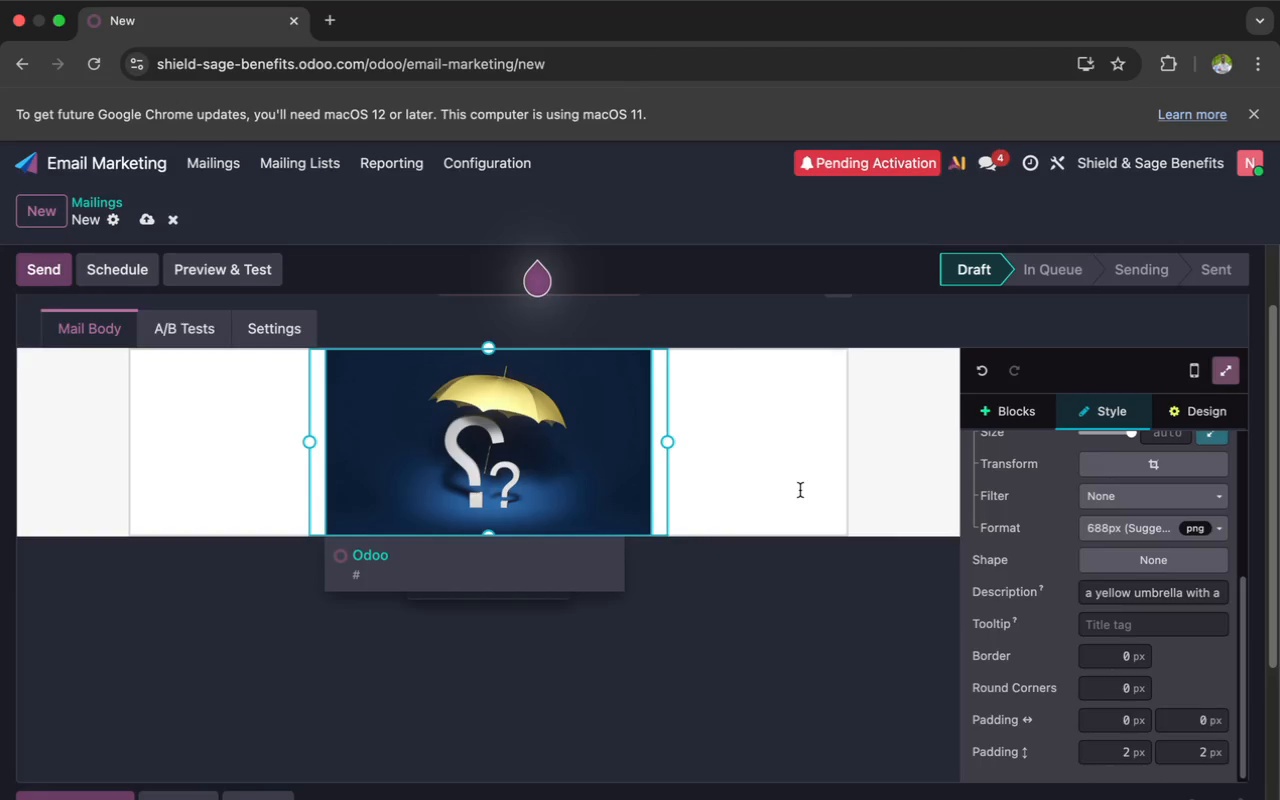 
scroll: coordinate [1145, 613], scroll_direction: up, amount: 7.0
 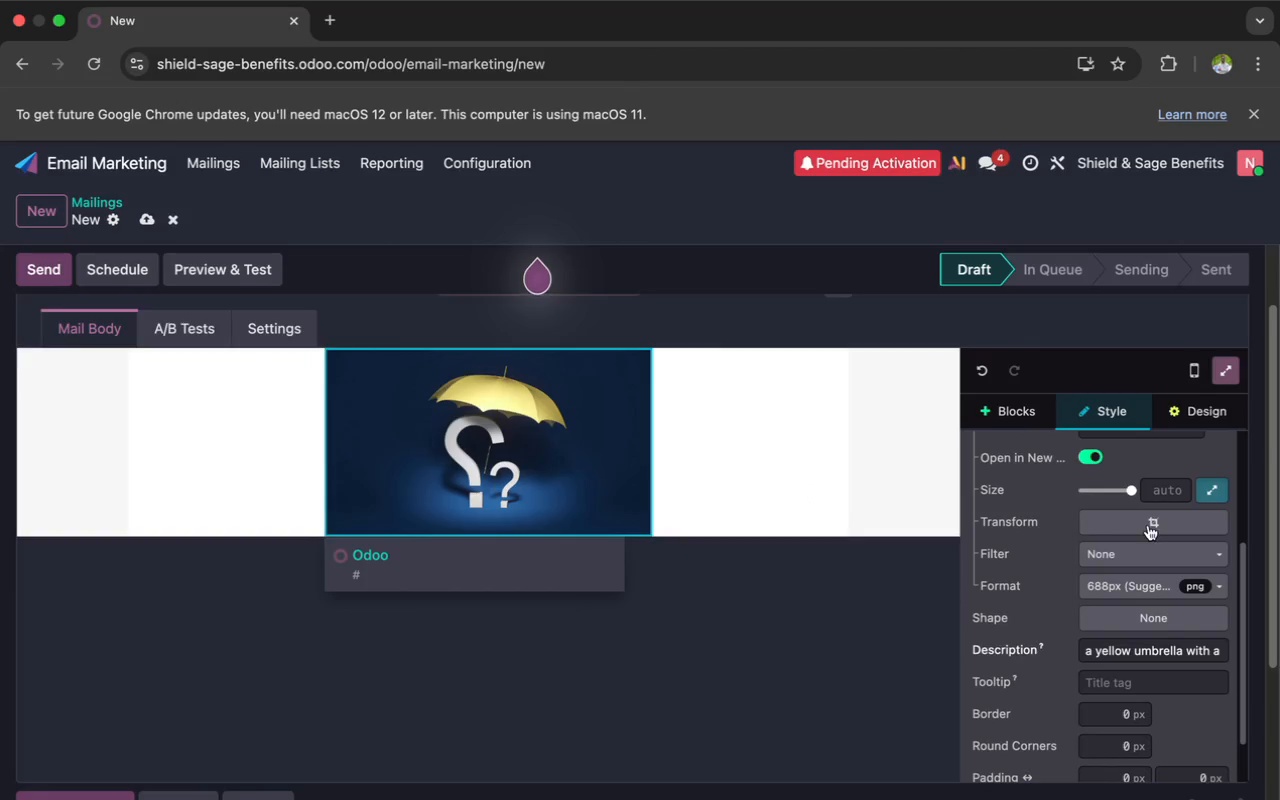 
left_click([1148, 525])
 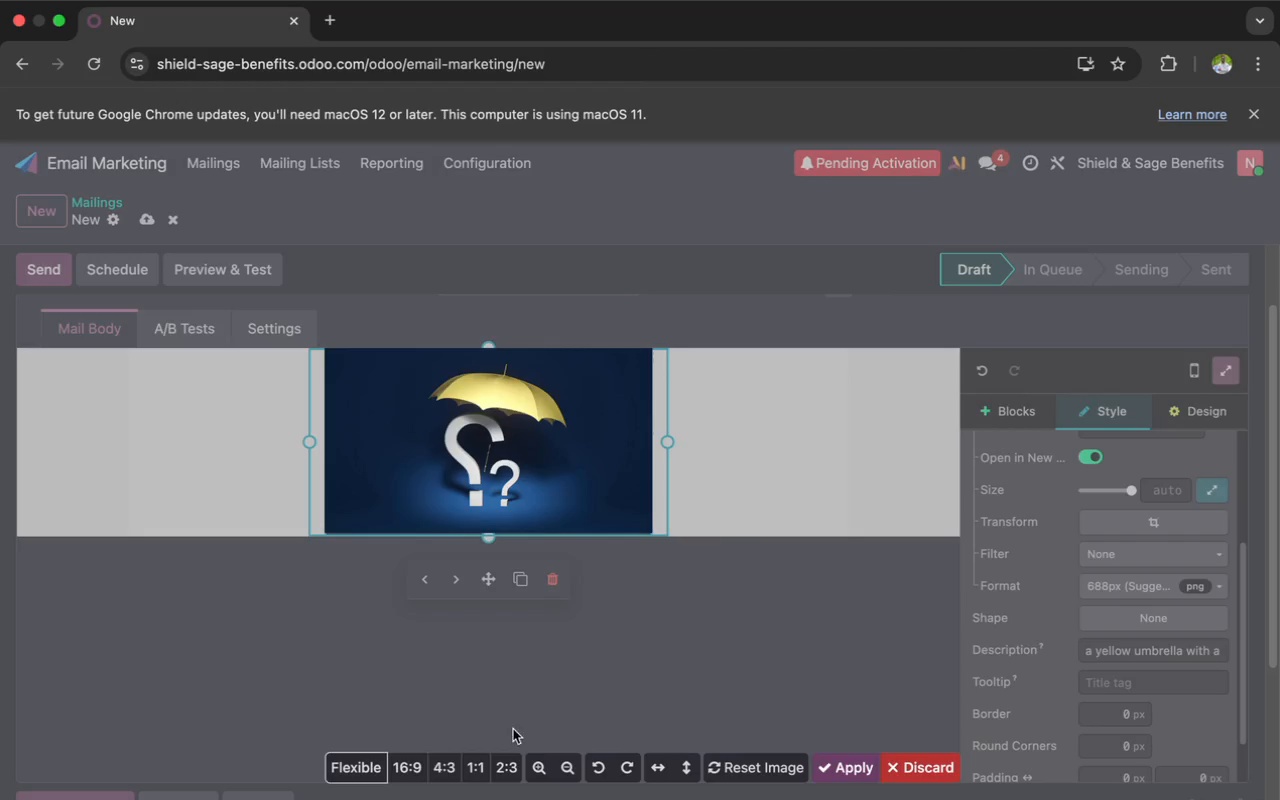 
left_click([402, 767])
 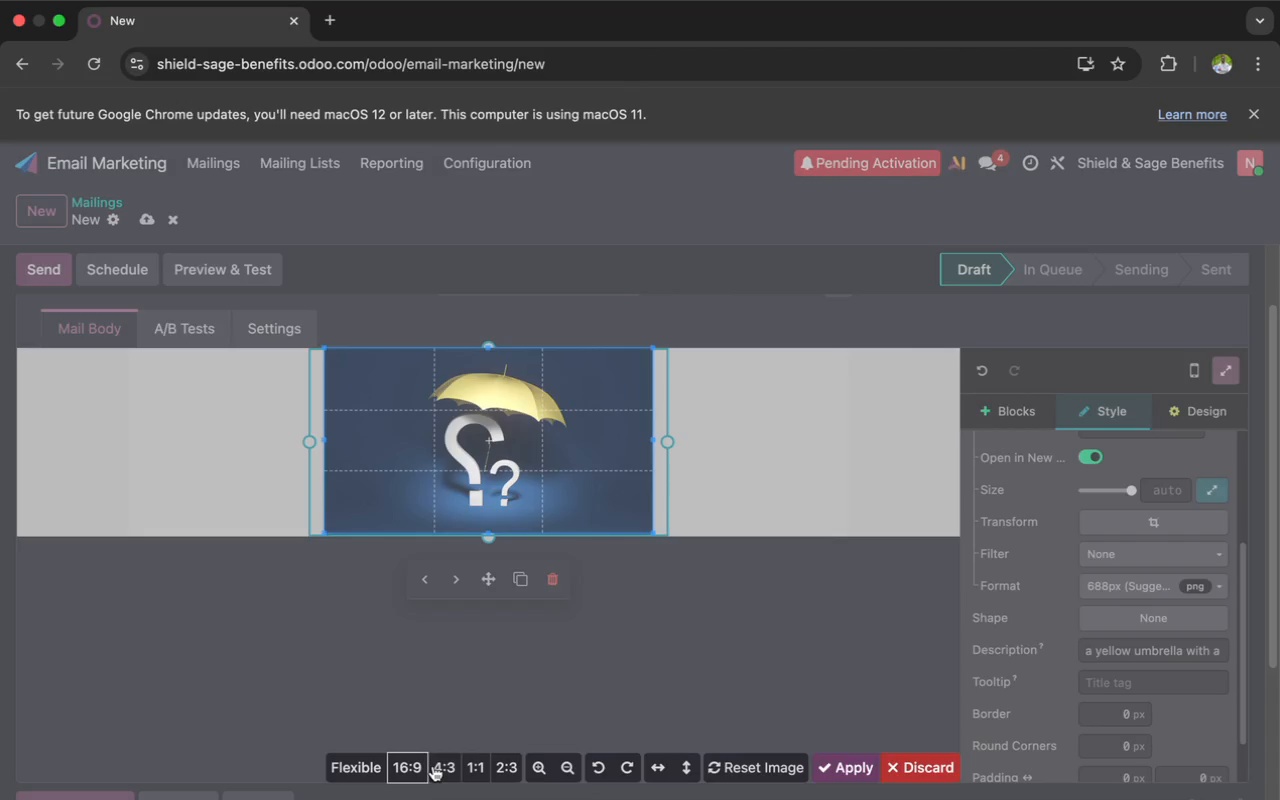 
left_click([444, 763])
 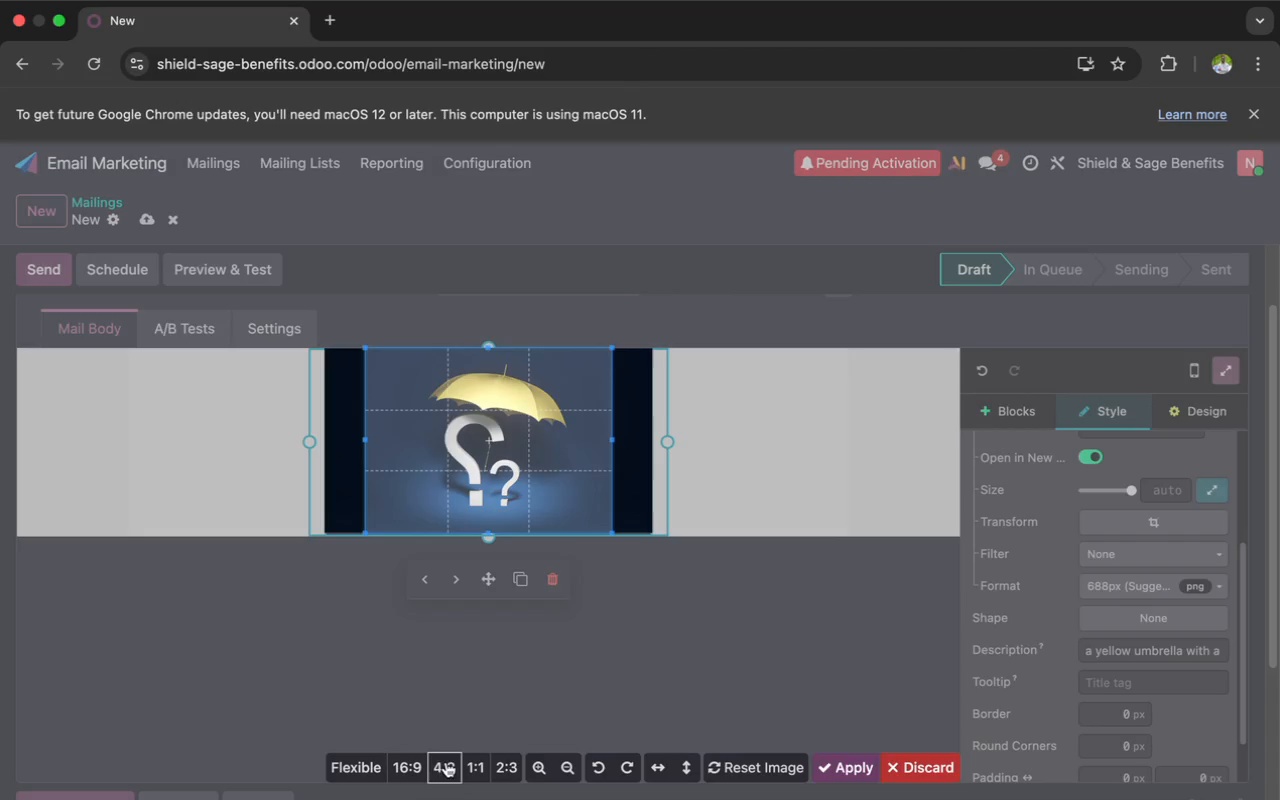 
left_click([472, 762])
 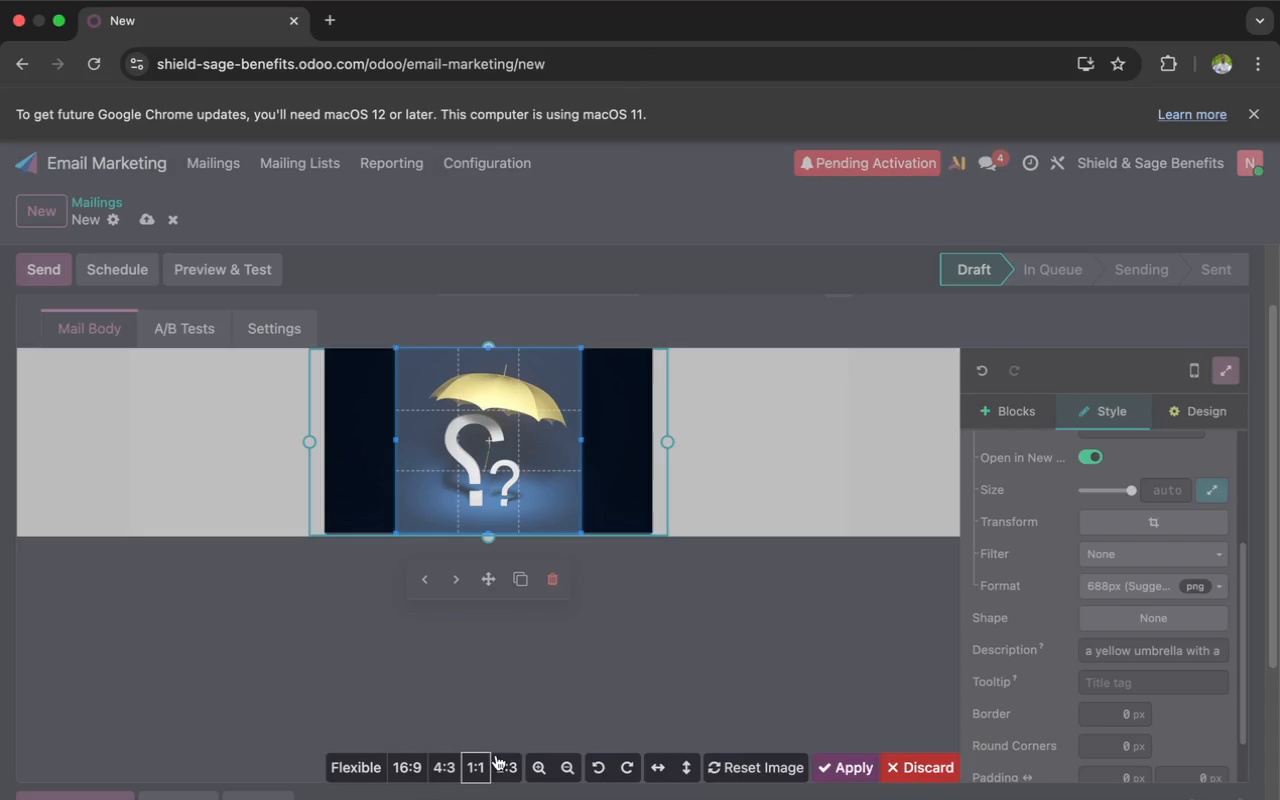 
left_click([506, 765])
 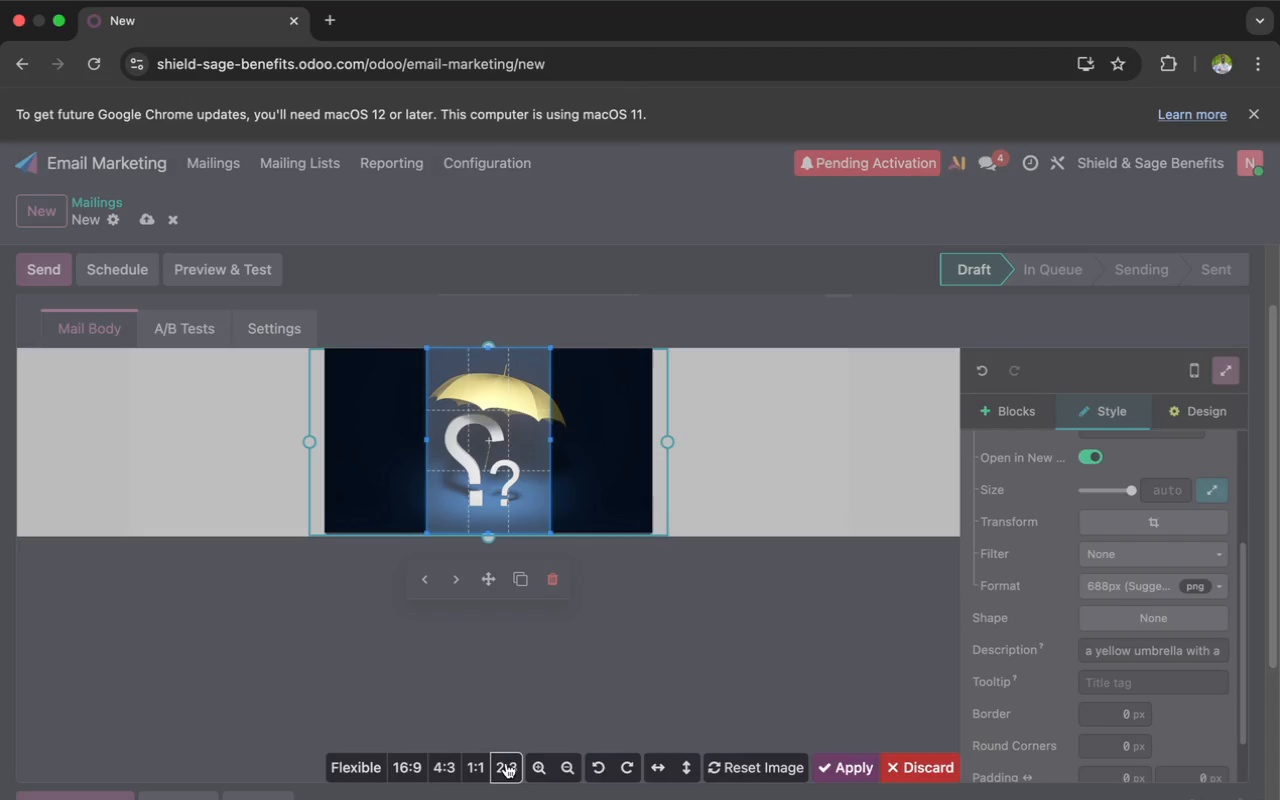 
left_click([472, 763])
 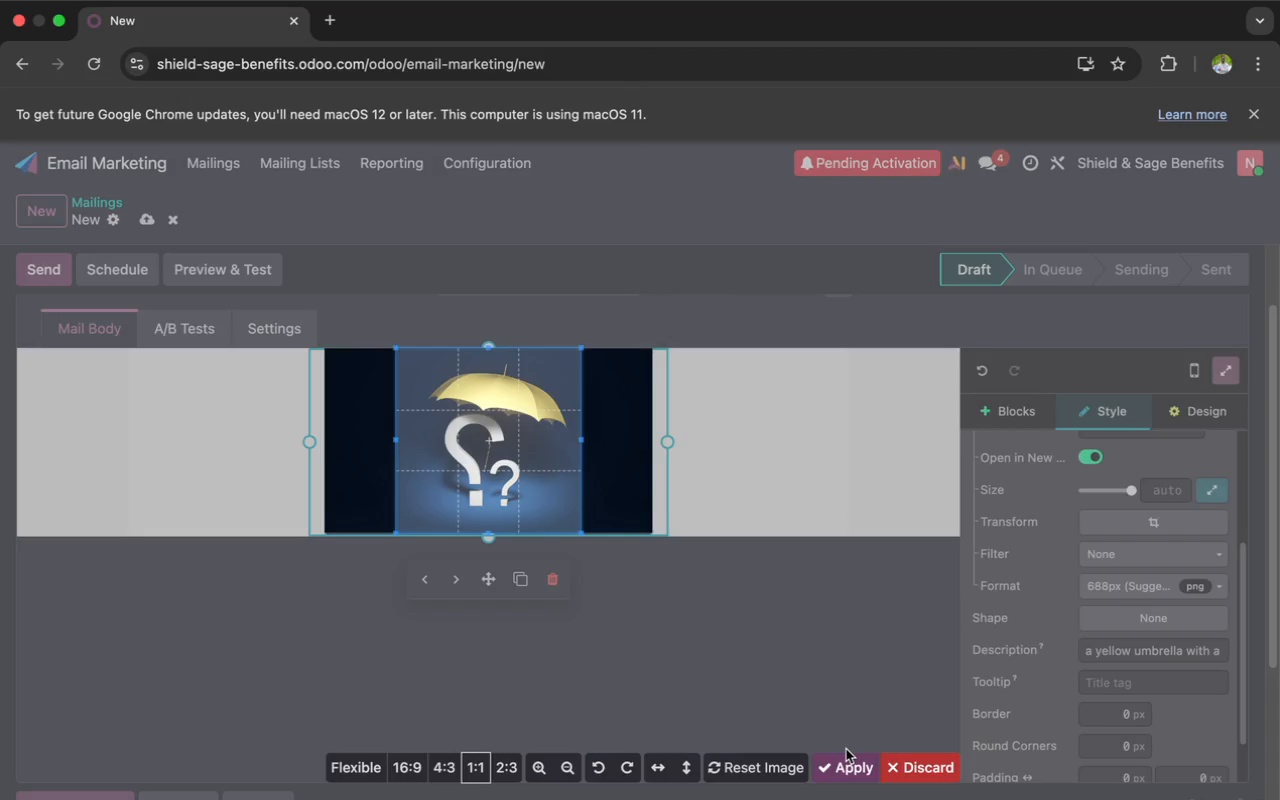 
left_click([844, 771])
 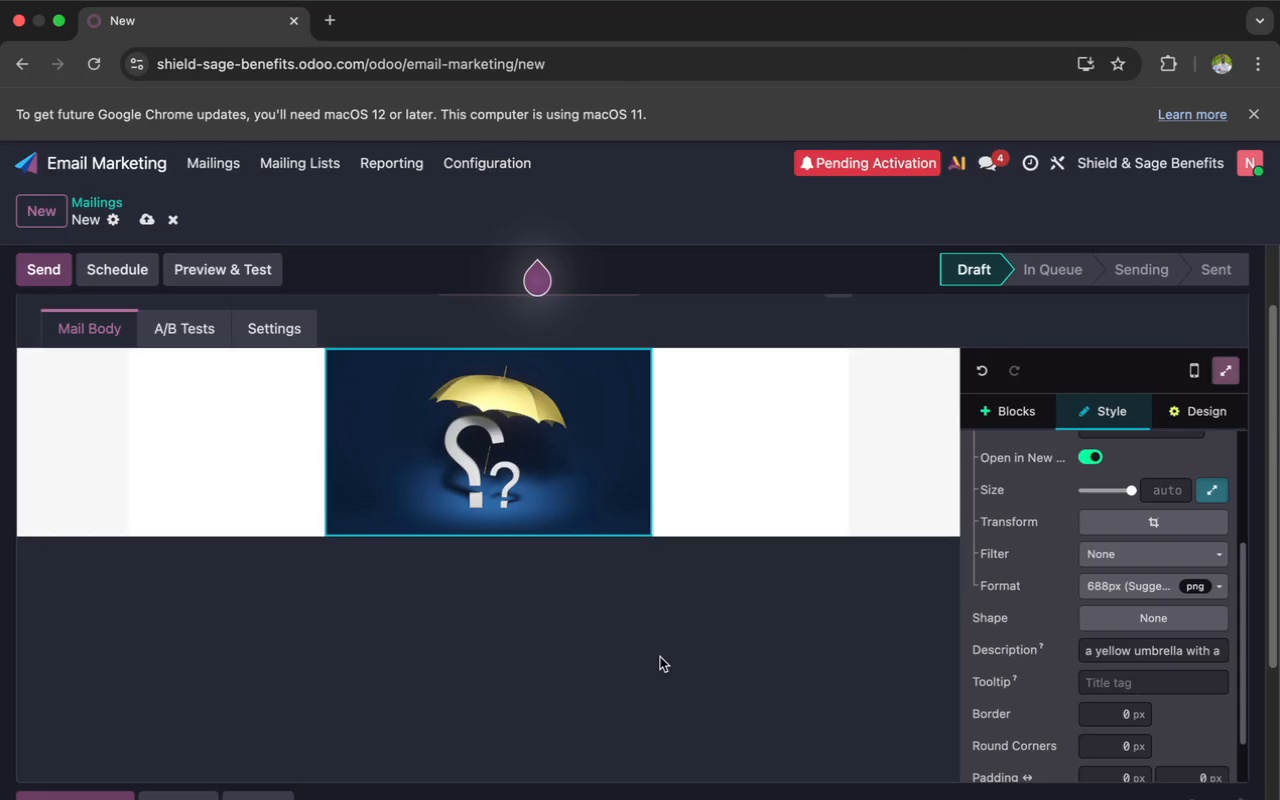 
scroll: coordinate [626, 622], scroll_direction: down, amount: 2.0
 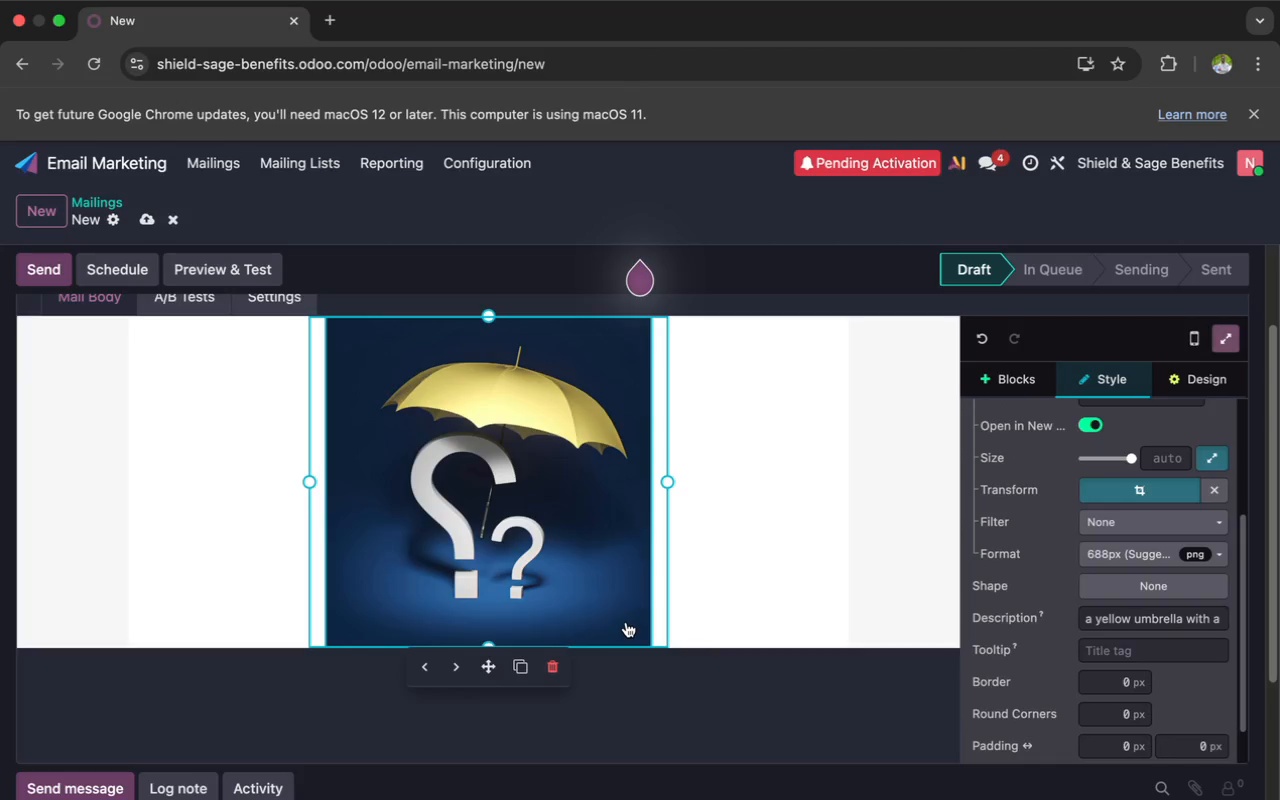 
key(Meta+Z)
 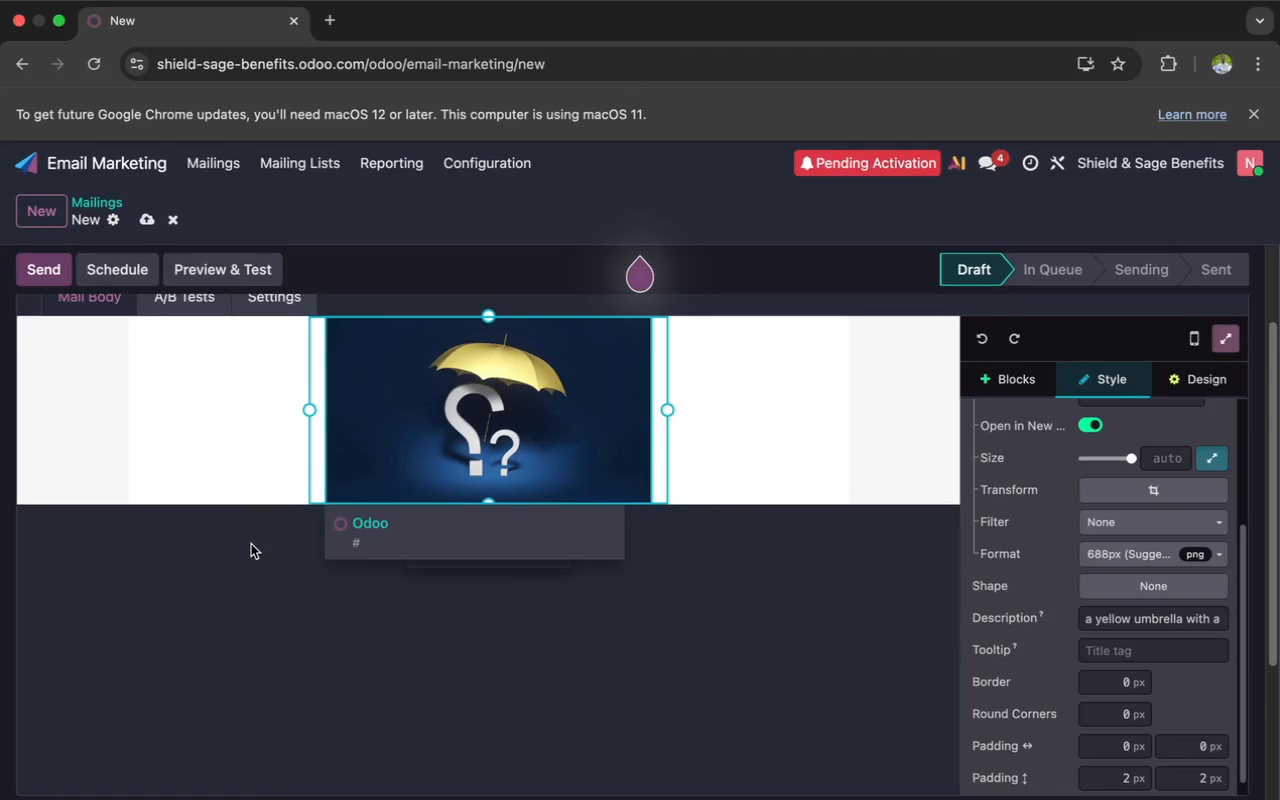 
left_click([240, 468])
 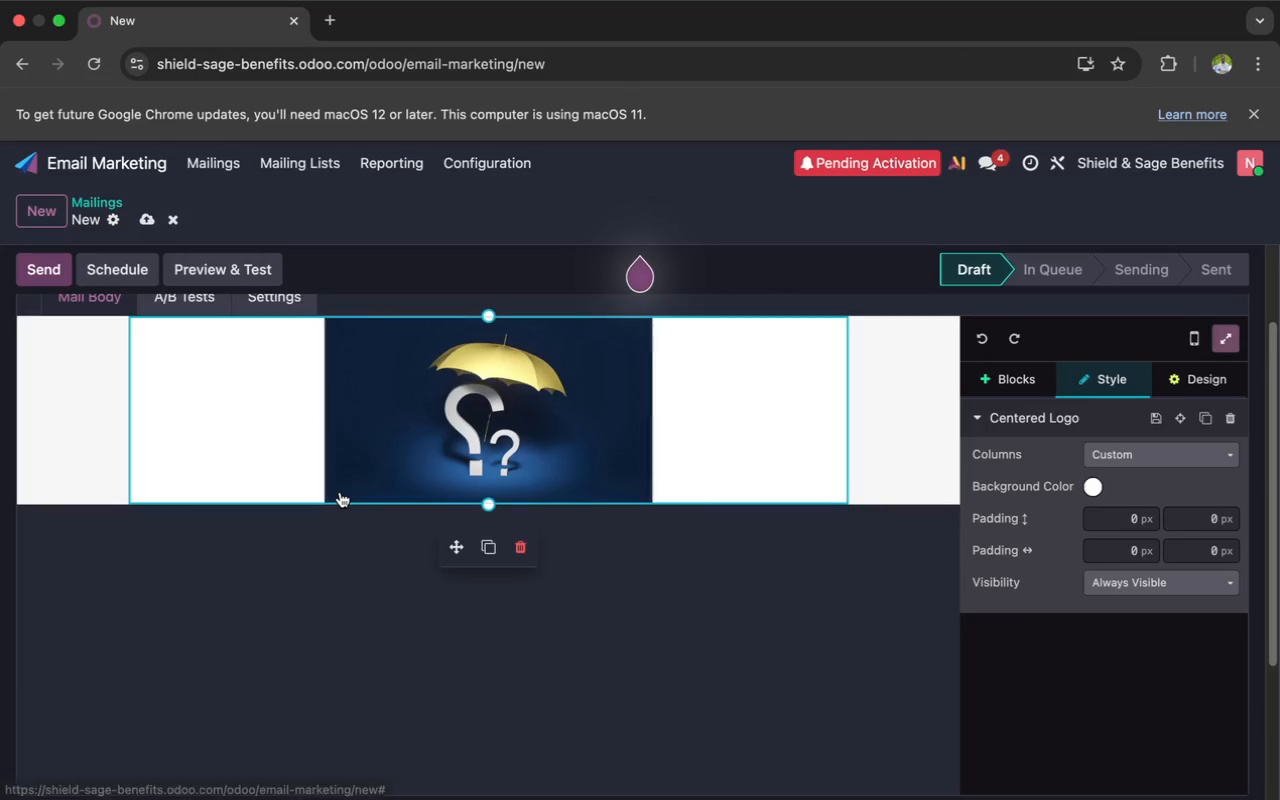 
left_click_drag(start_coordinate=[483, 501], to_coordinate=[475, 350])
 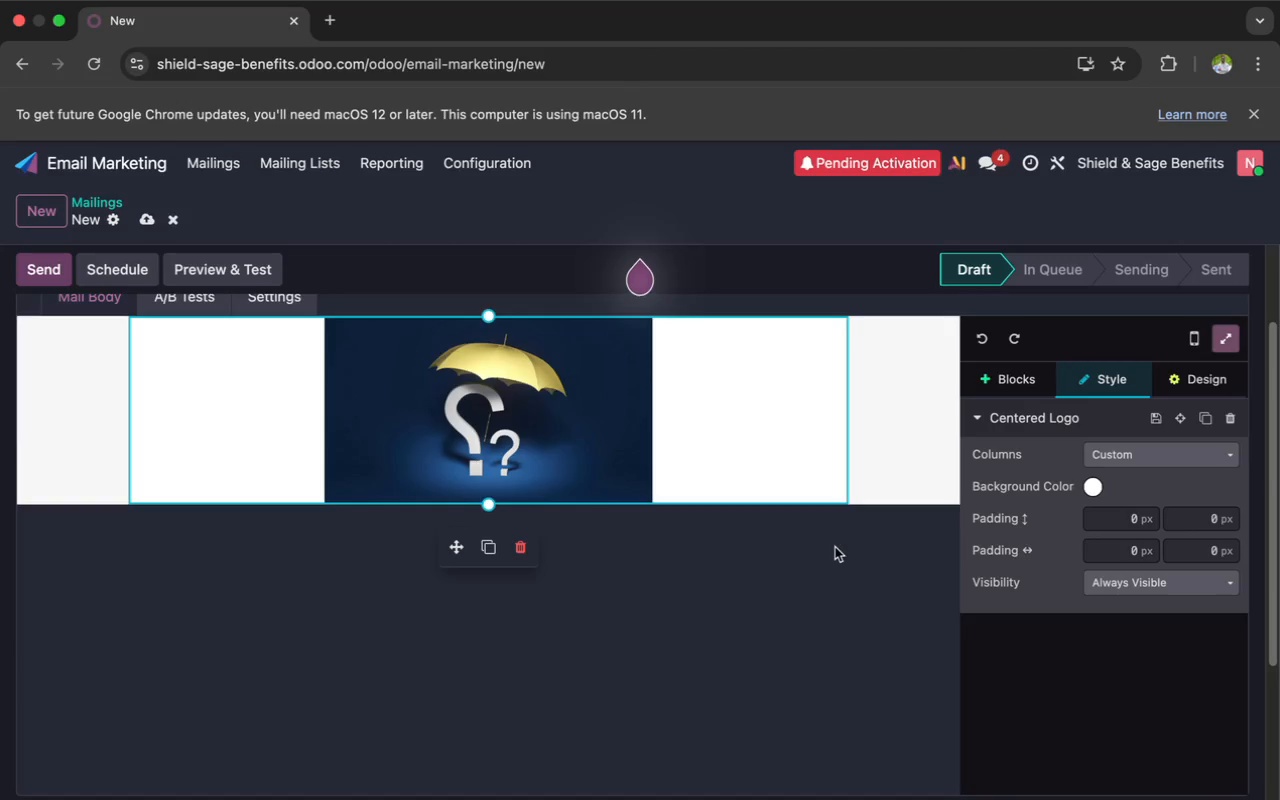 
left_click([1007, 375])
 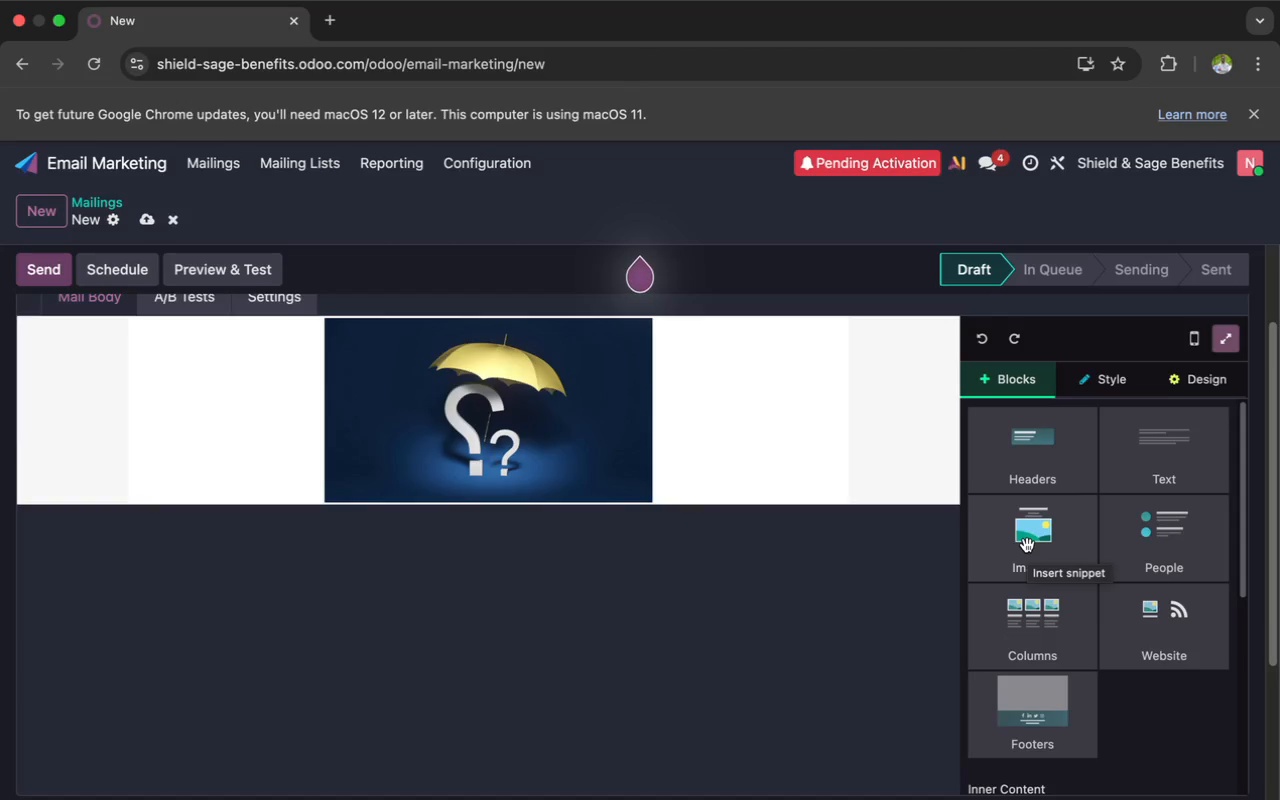 
wait(23.27)
 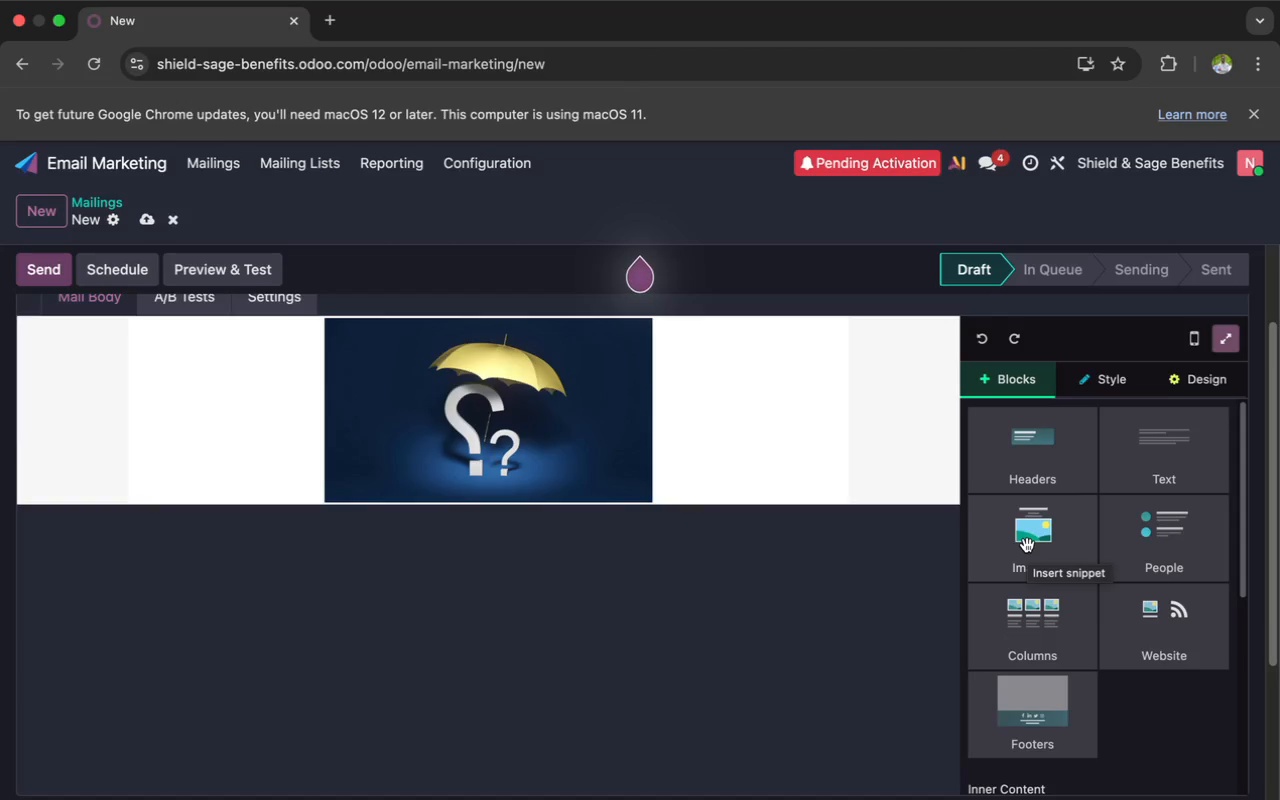 
left_click([1040, 537])
 